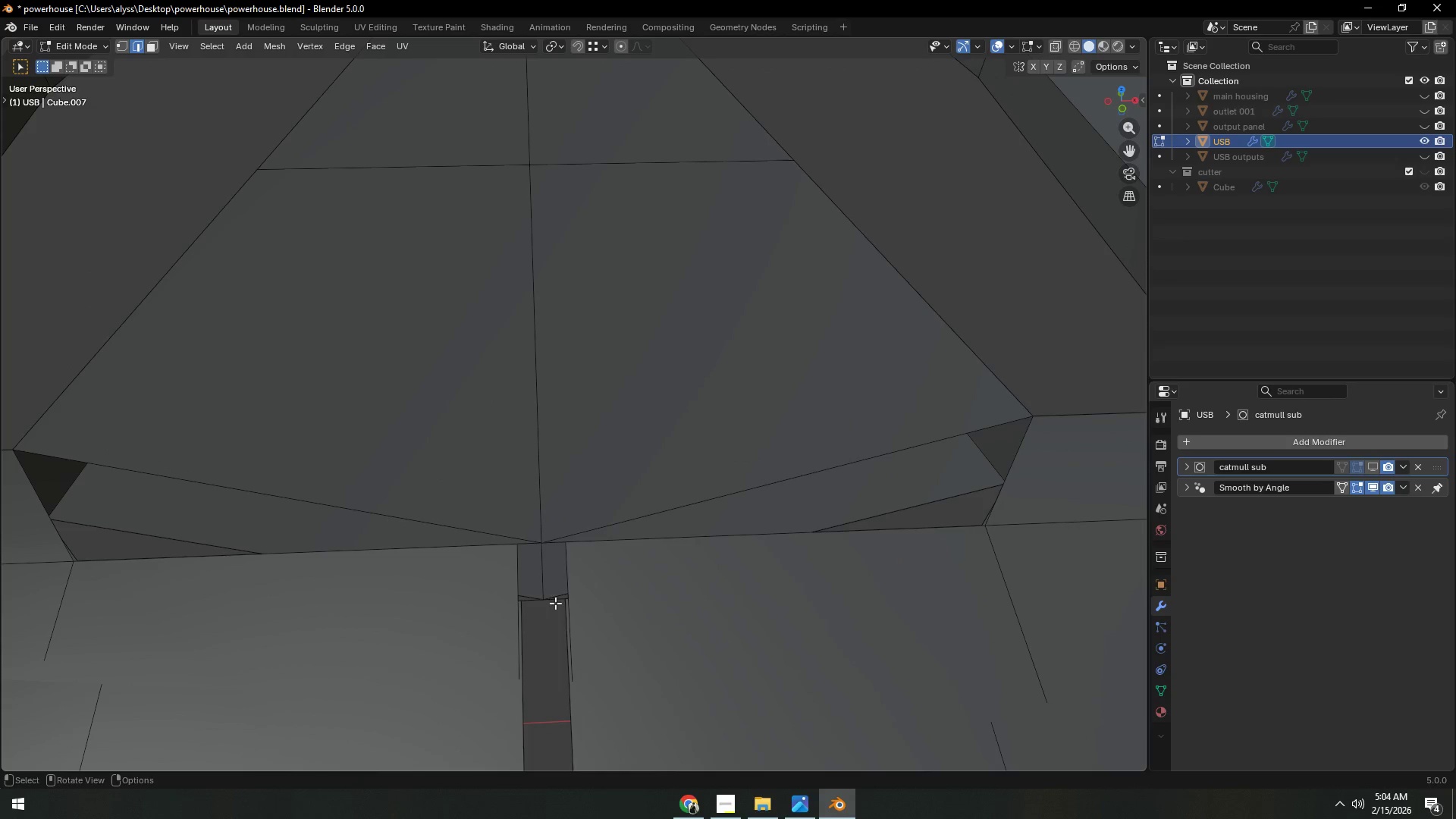 
left_click([554, 602])
 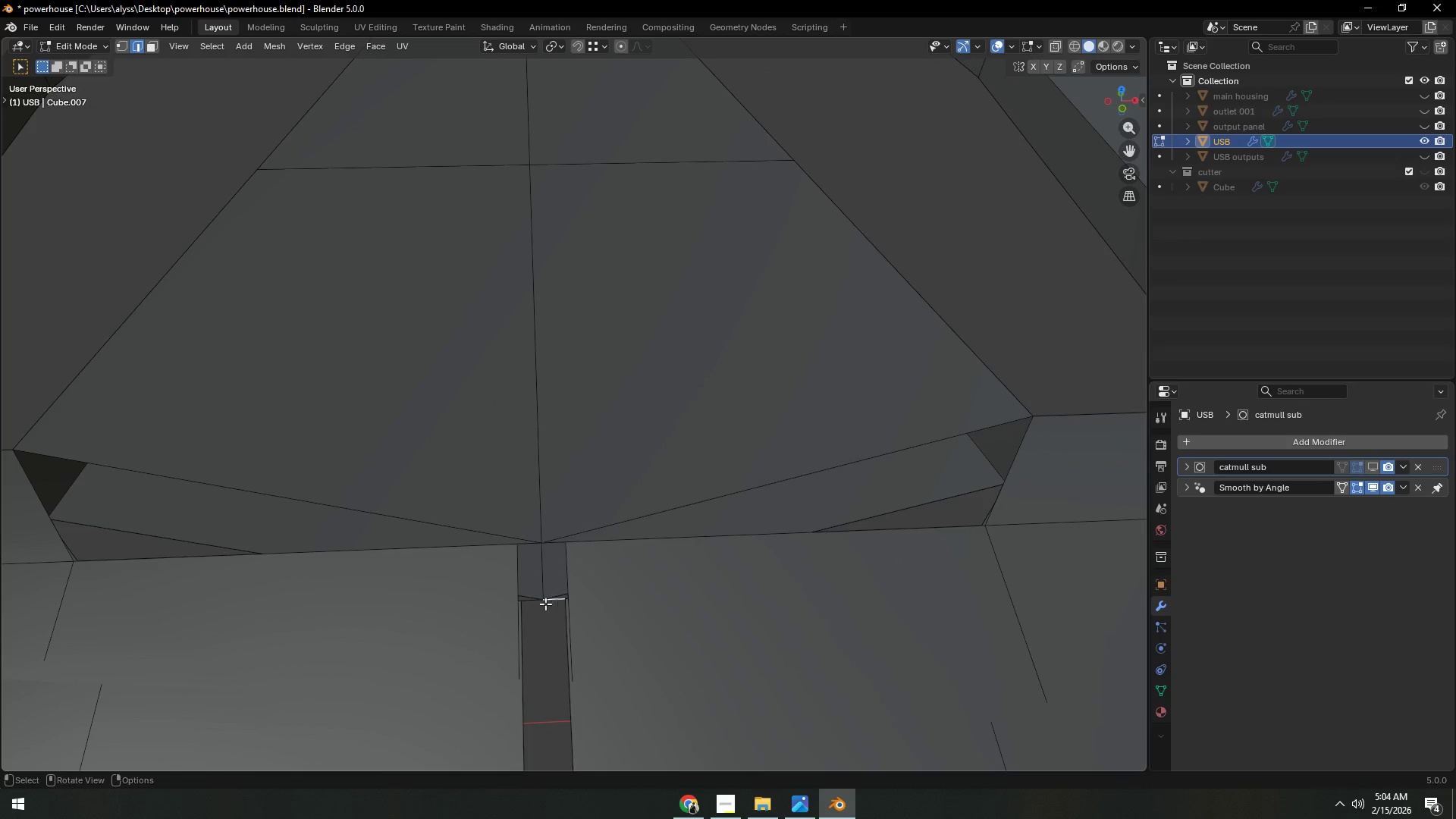 
hold_key(key=ShiftLeft, duration=1.52)
left_click([533, 604])
 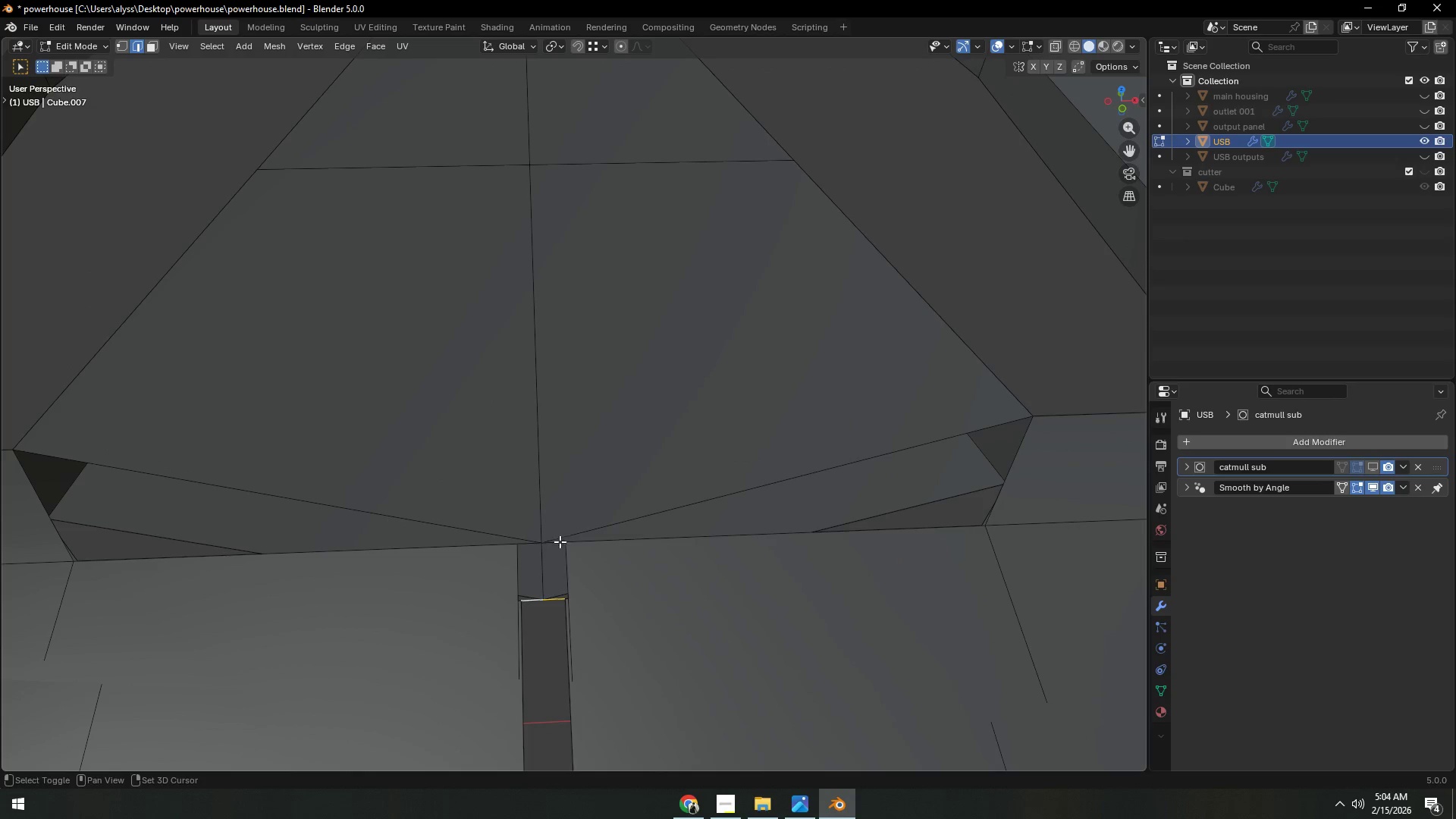 
left_click([557, 547])
 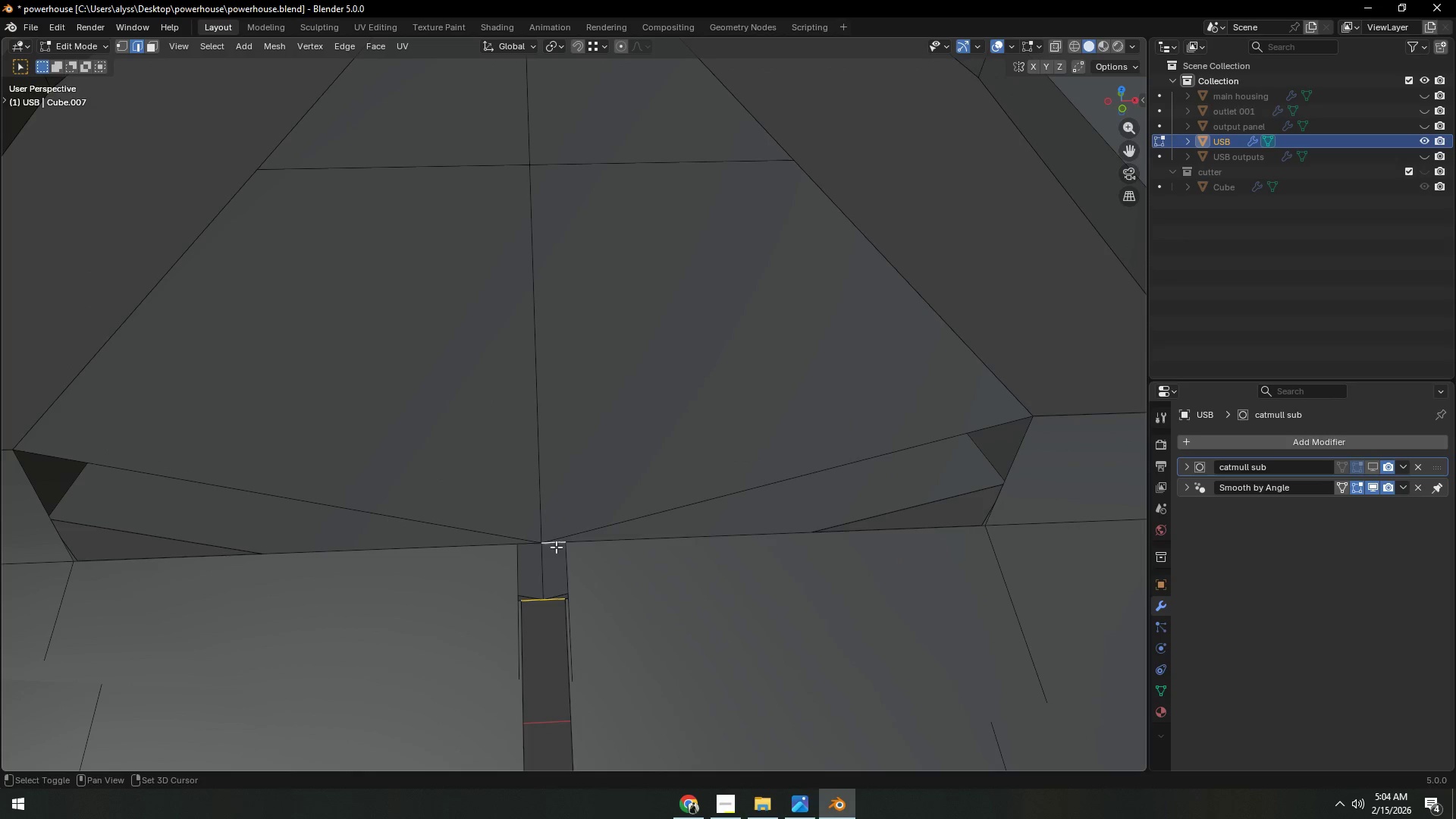 
hold_key(key=ShiftLeft, duration=0.69)
left_click([527, 548])
 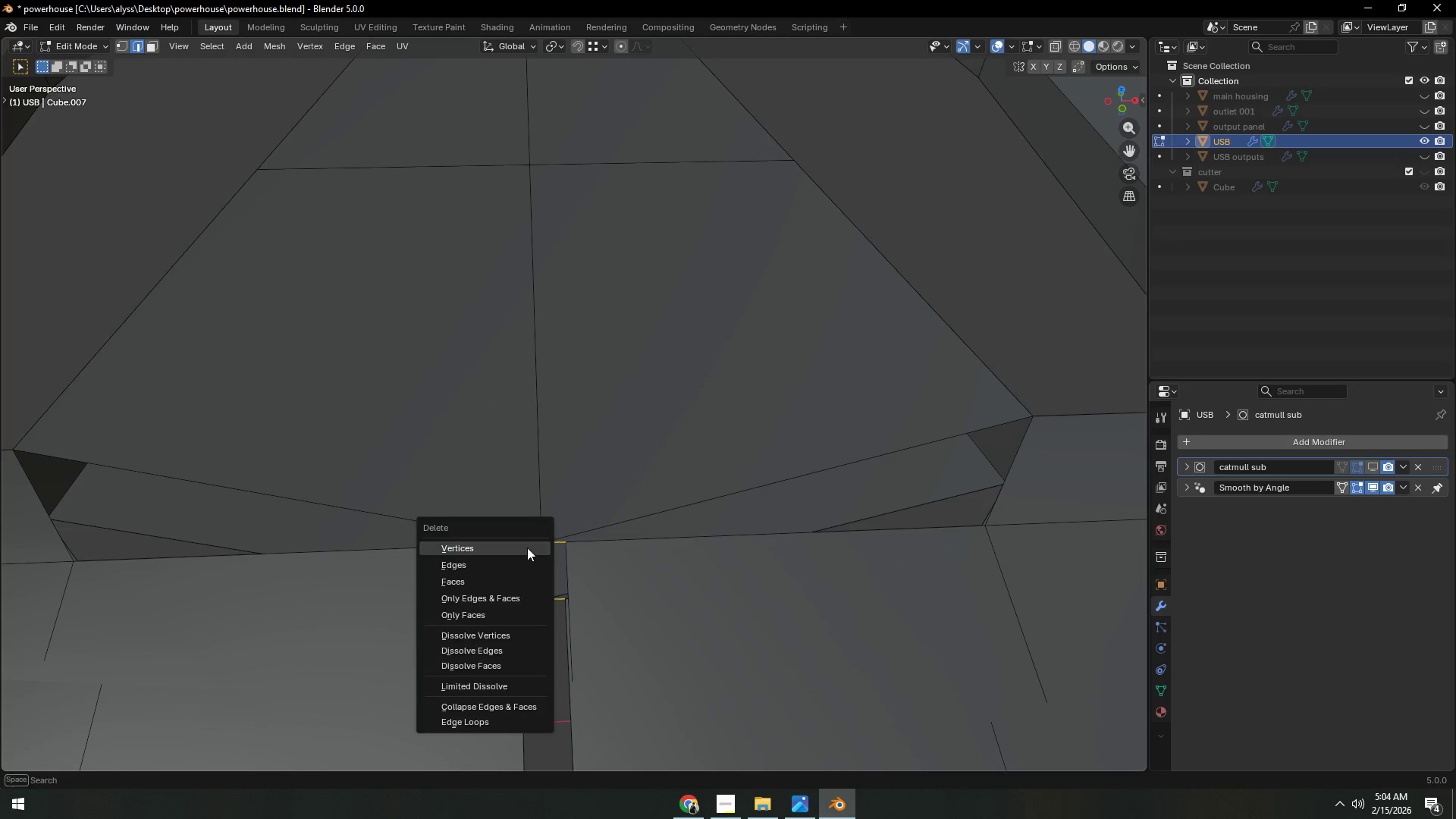 
key(X)
 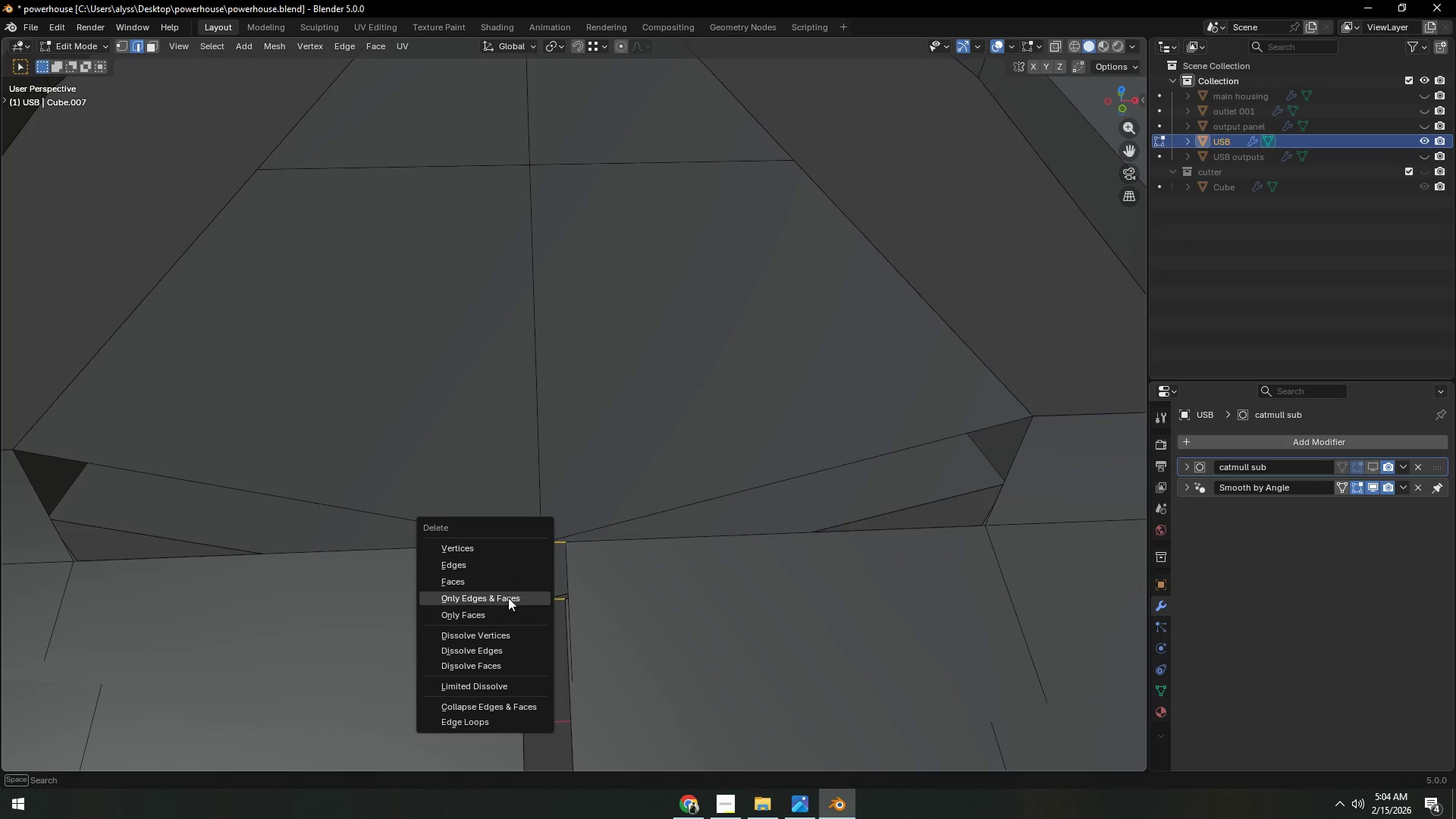 
left_click([508, 598])
 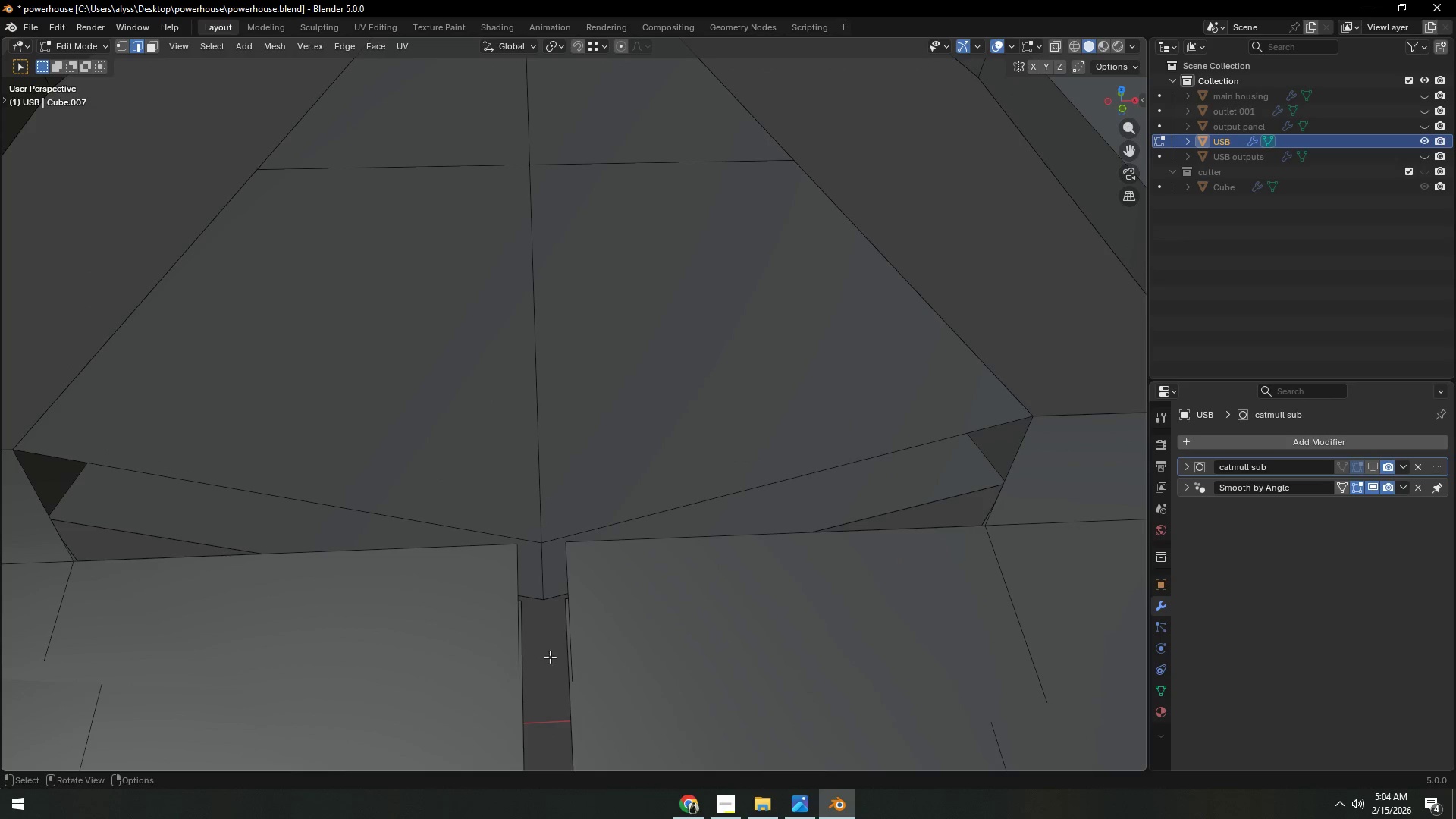 
left_click([554, 654])
 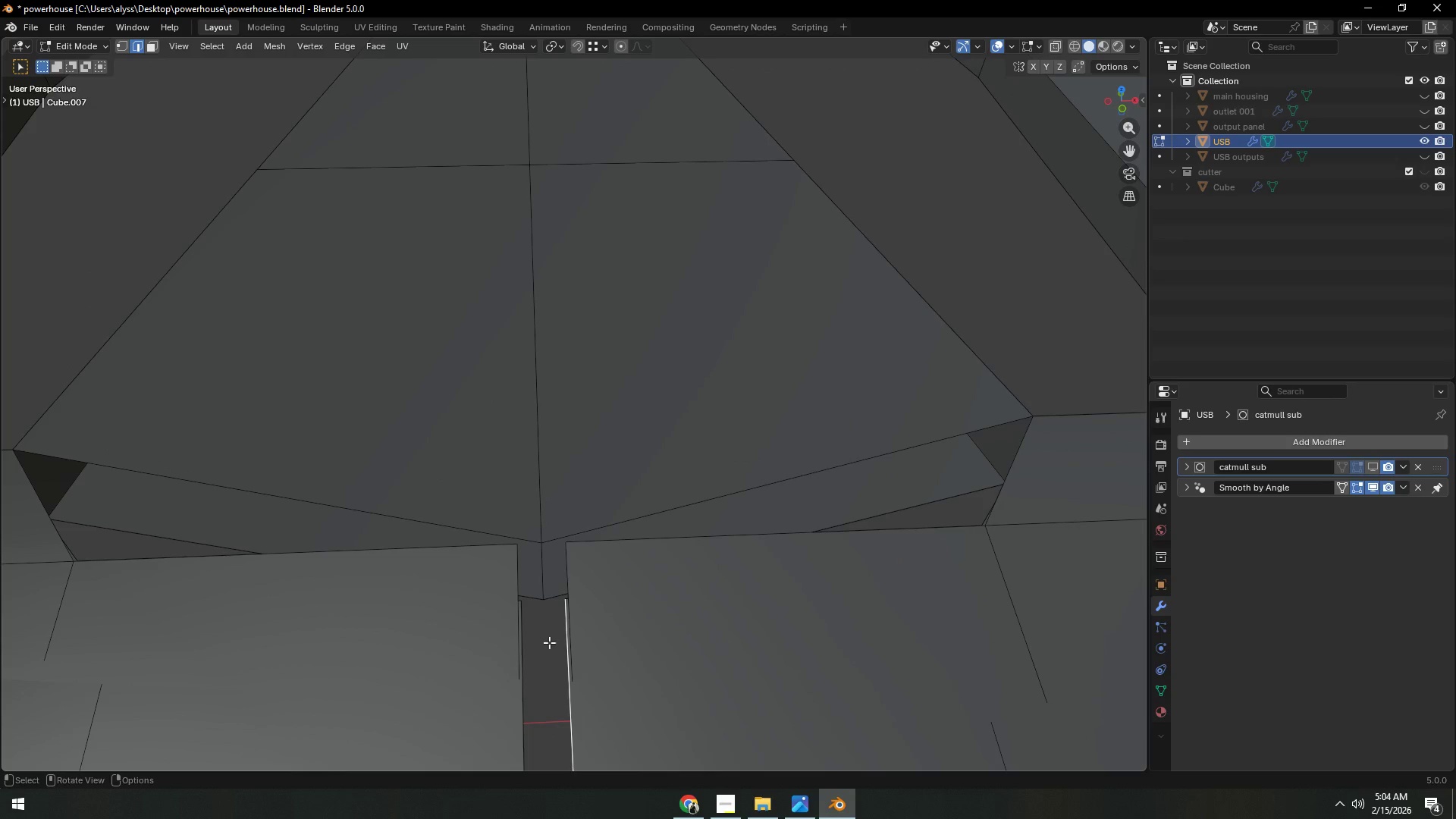 
left_click([548, 642])
 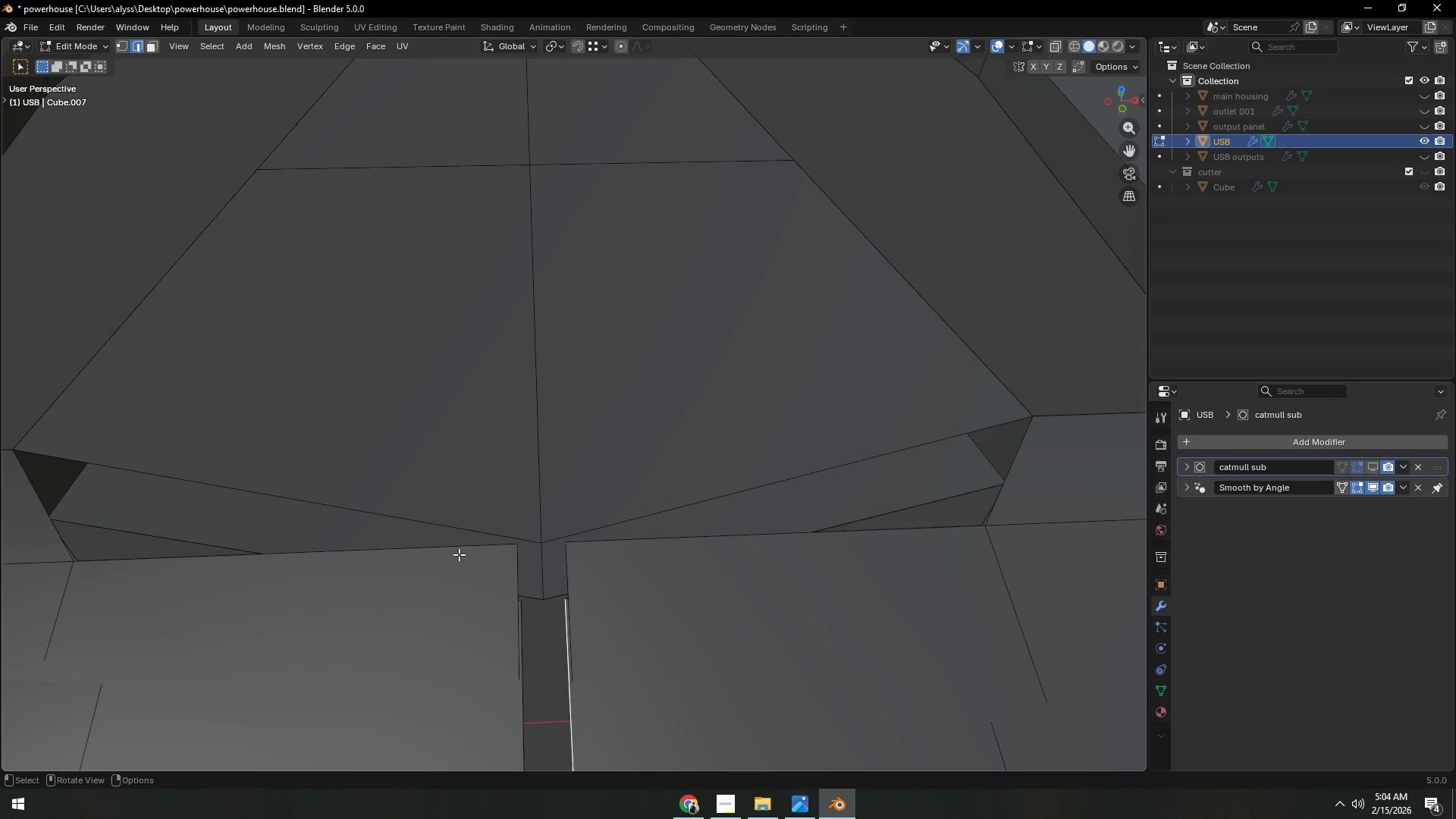 
hold_key(key=ShiftLeft, duration=0.45)
 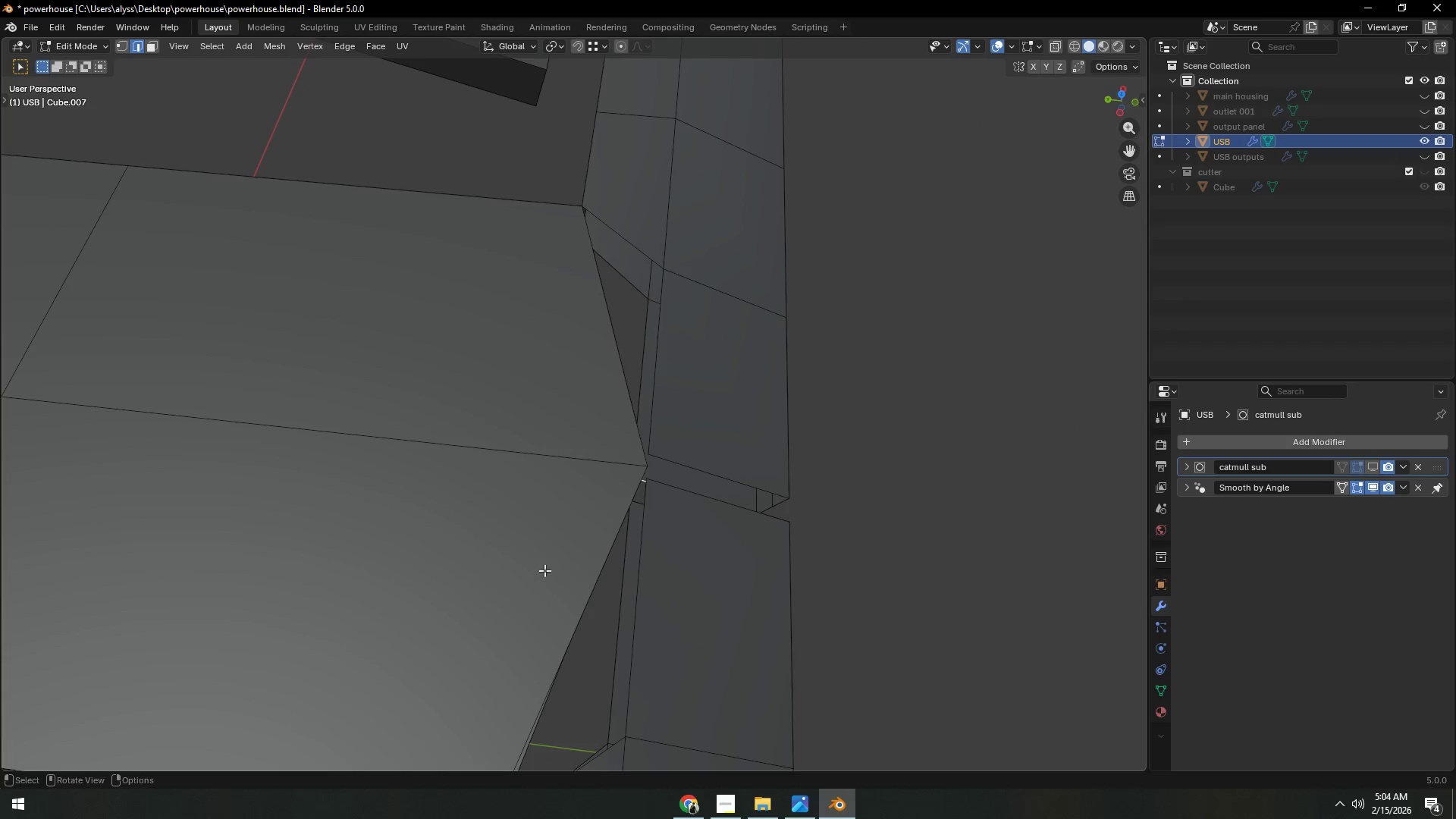 
key(1)
 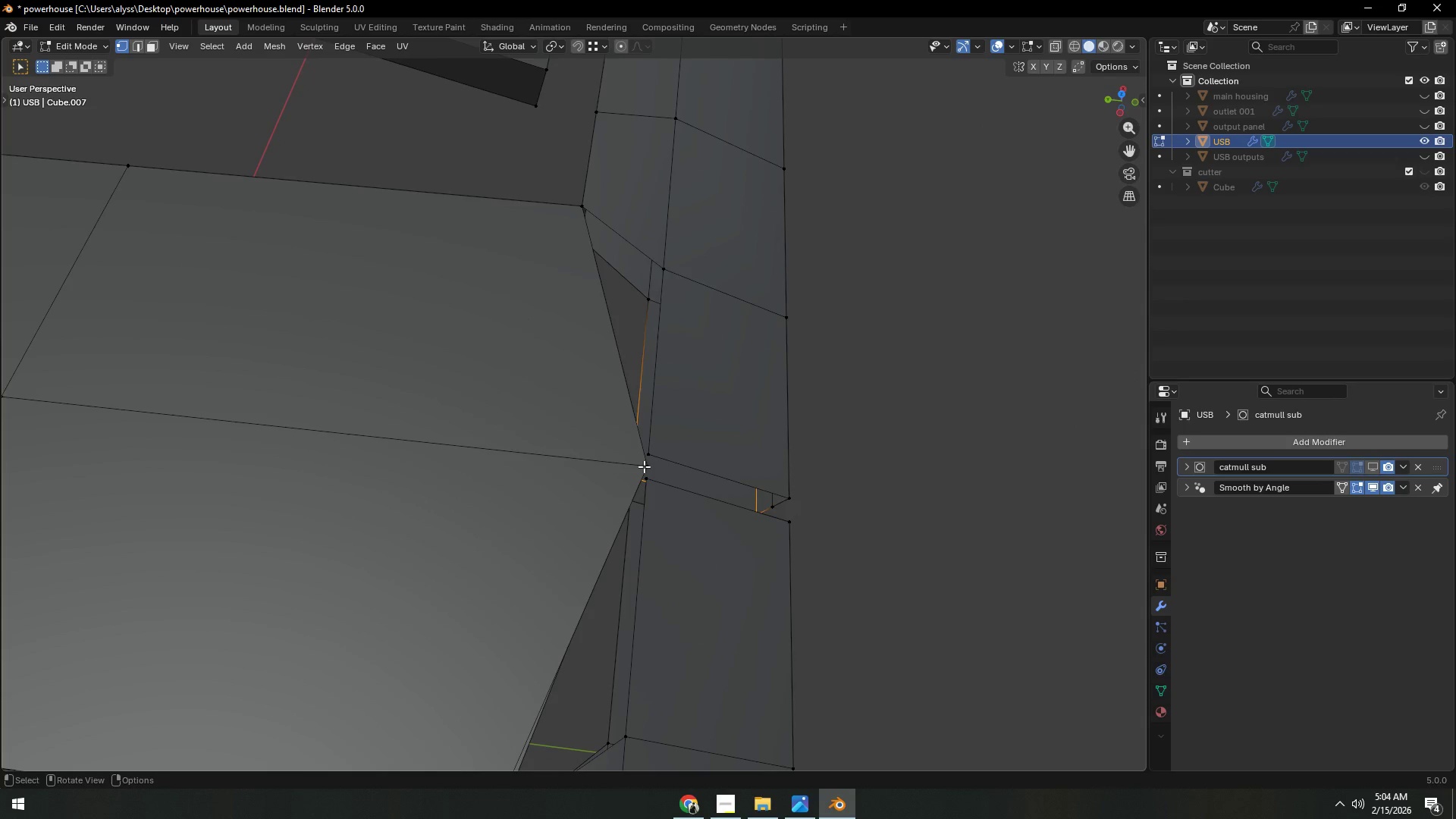 
left_click([644, 466])
 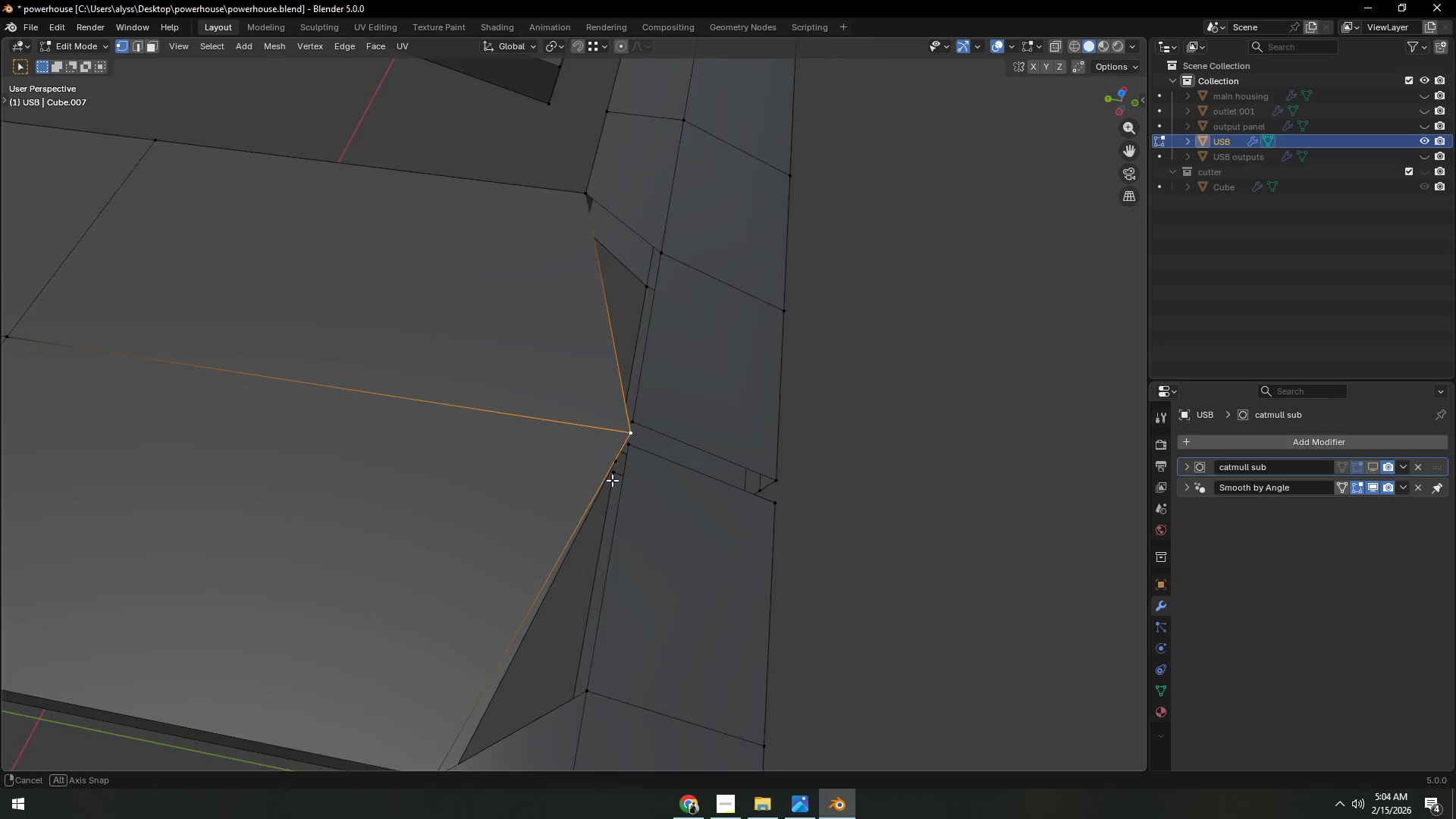 
hold_key(key=ShiftLeft, duration=0.7)
left_click([600, 460])
 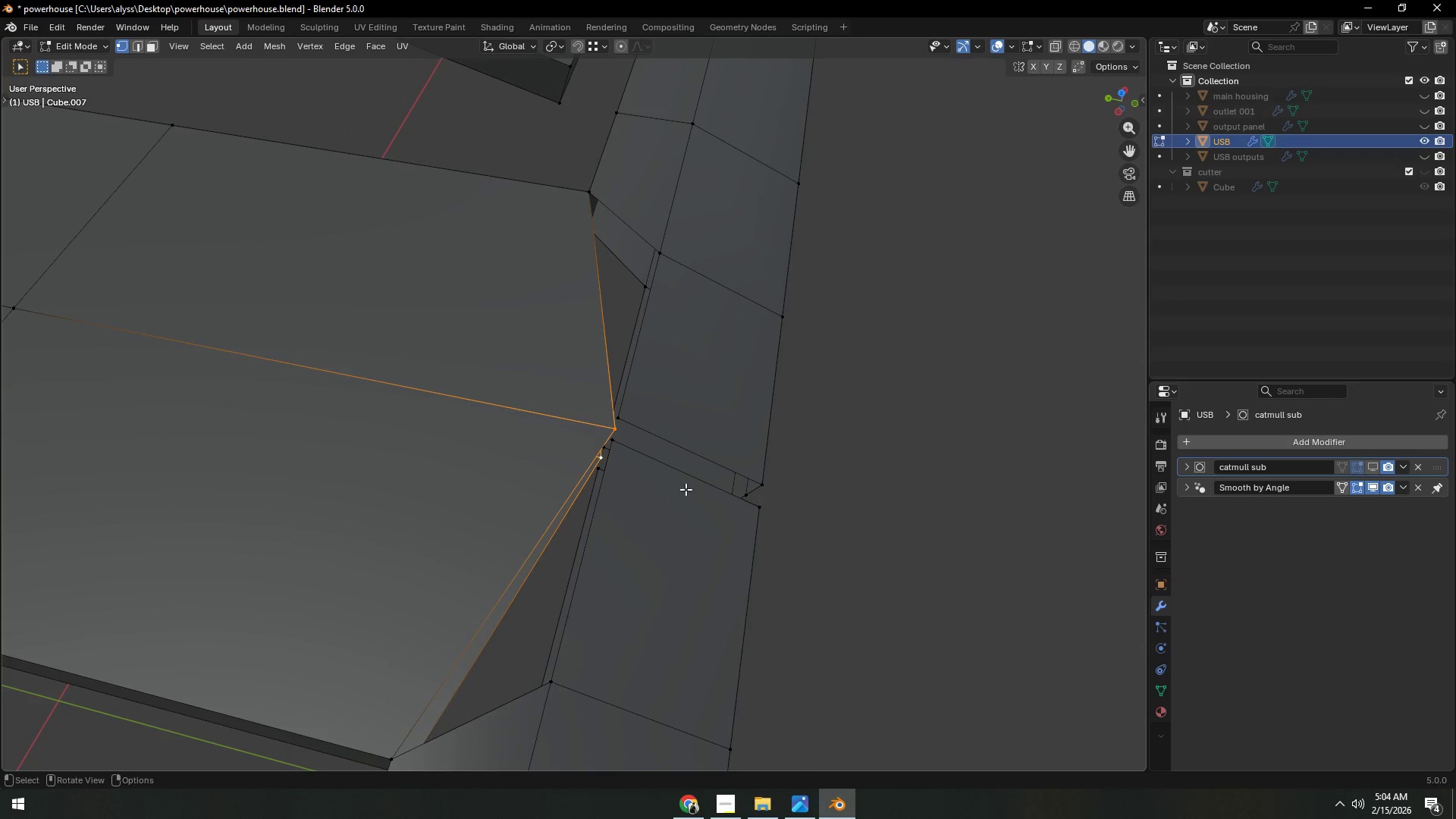 
type(gy)
 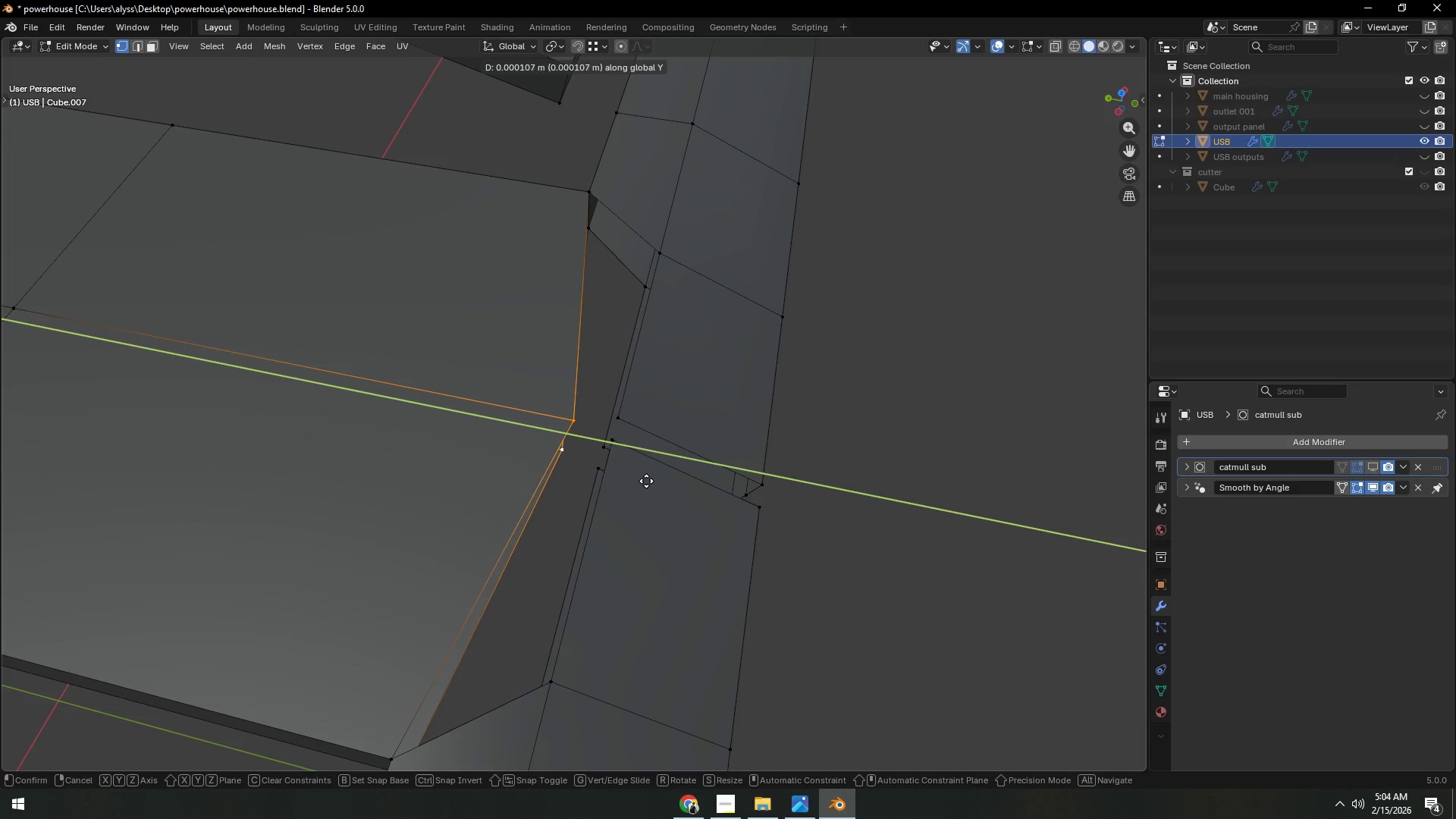 
wait(5.05)
 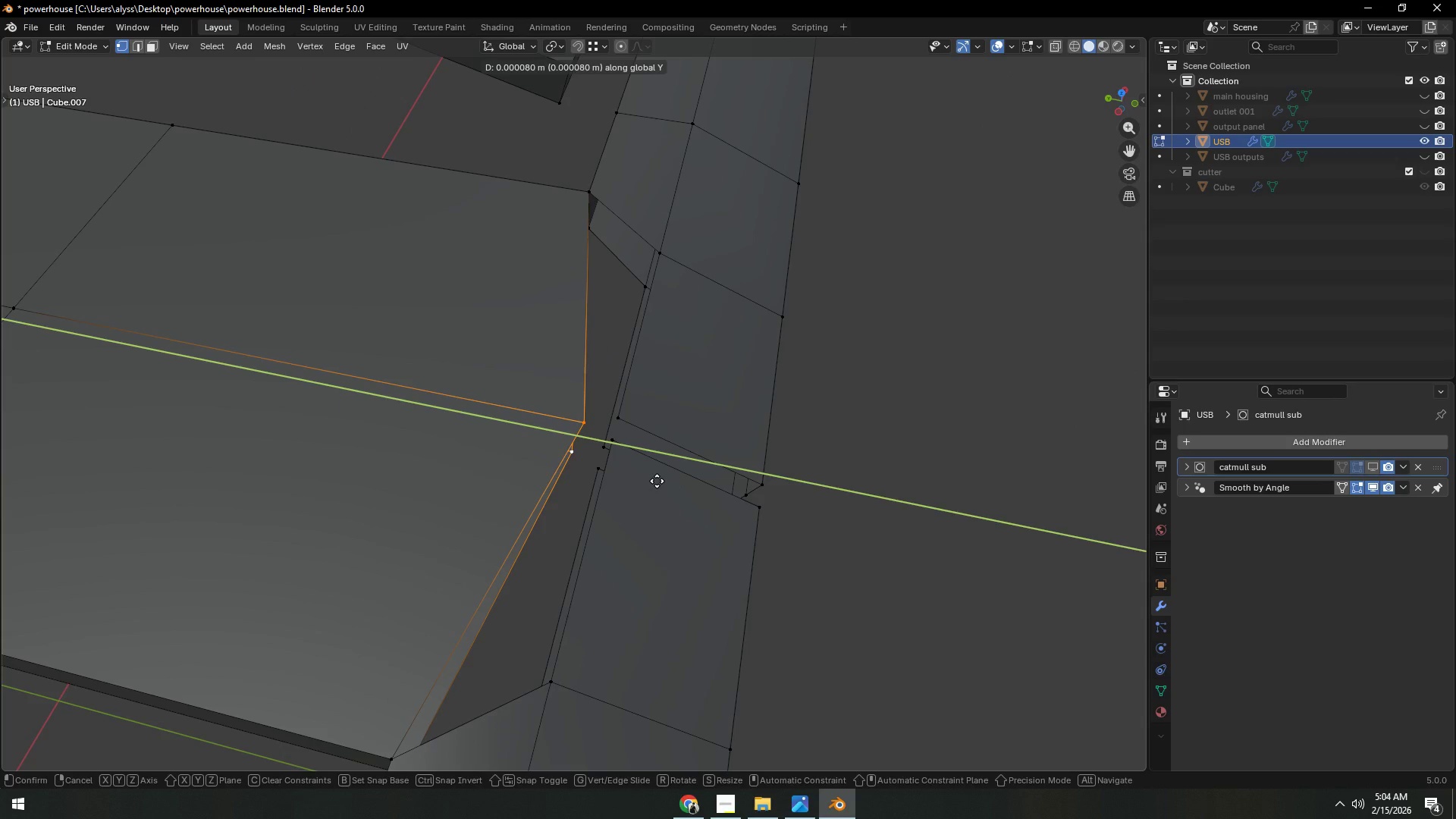 
left_click([645, 480])
 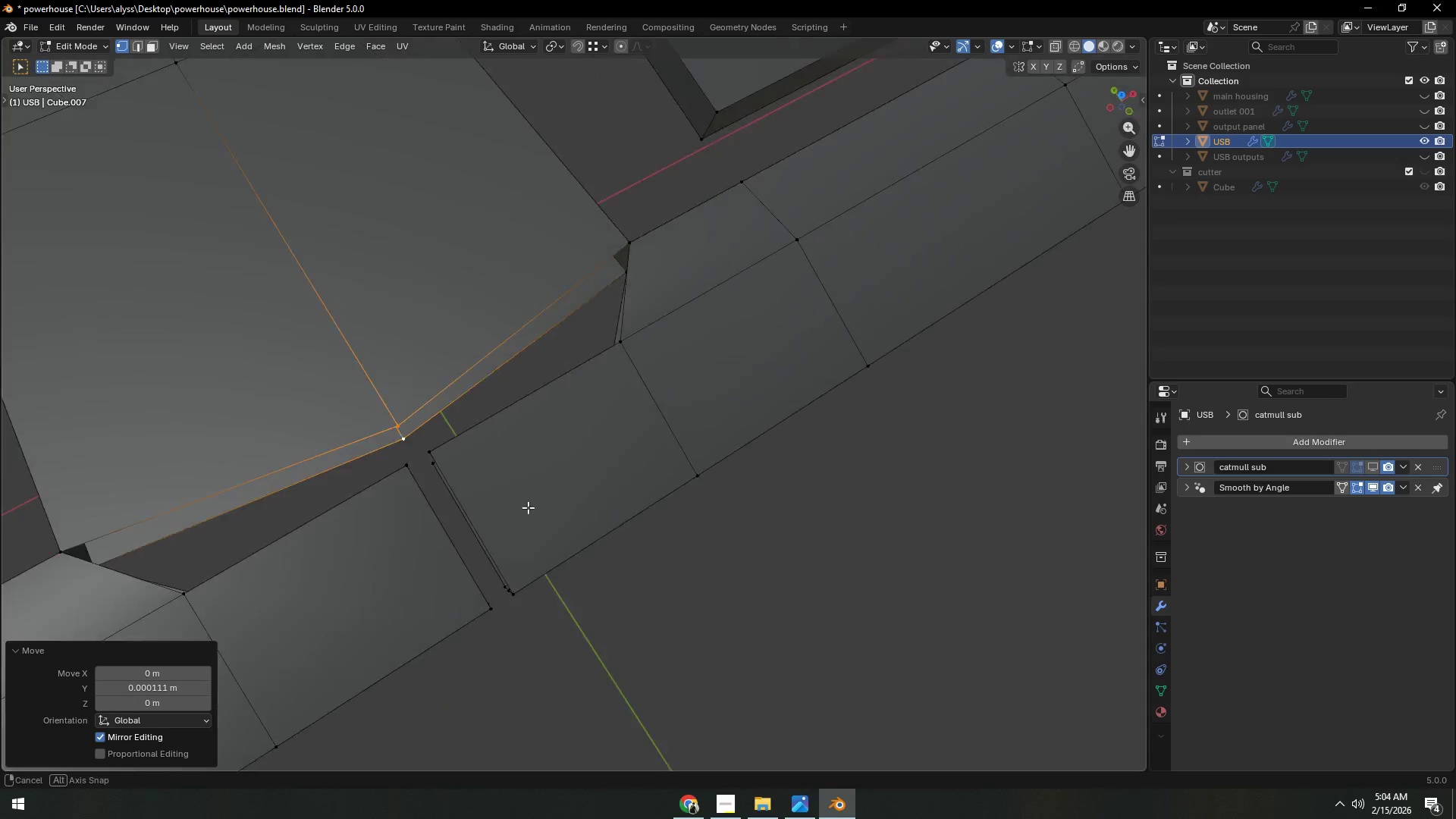 
key(Shift+ShiftLeft)
 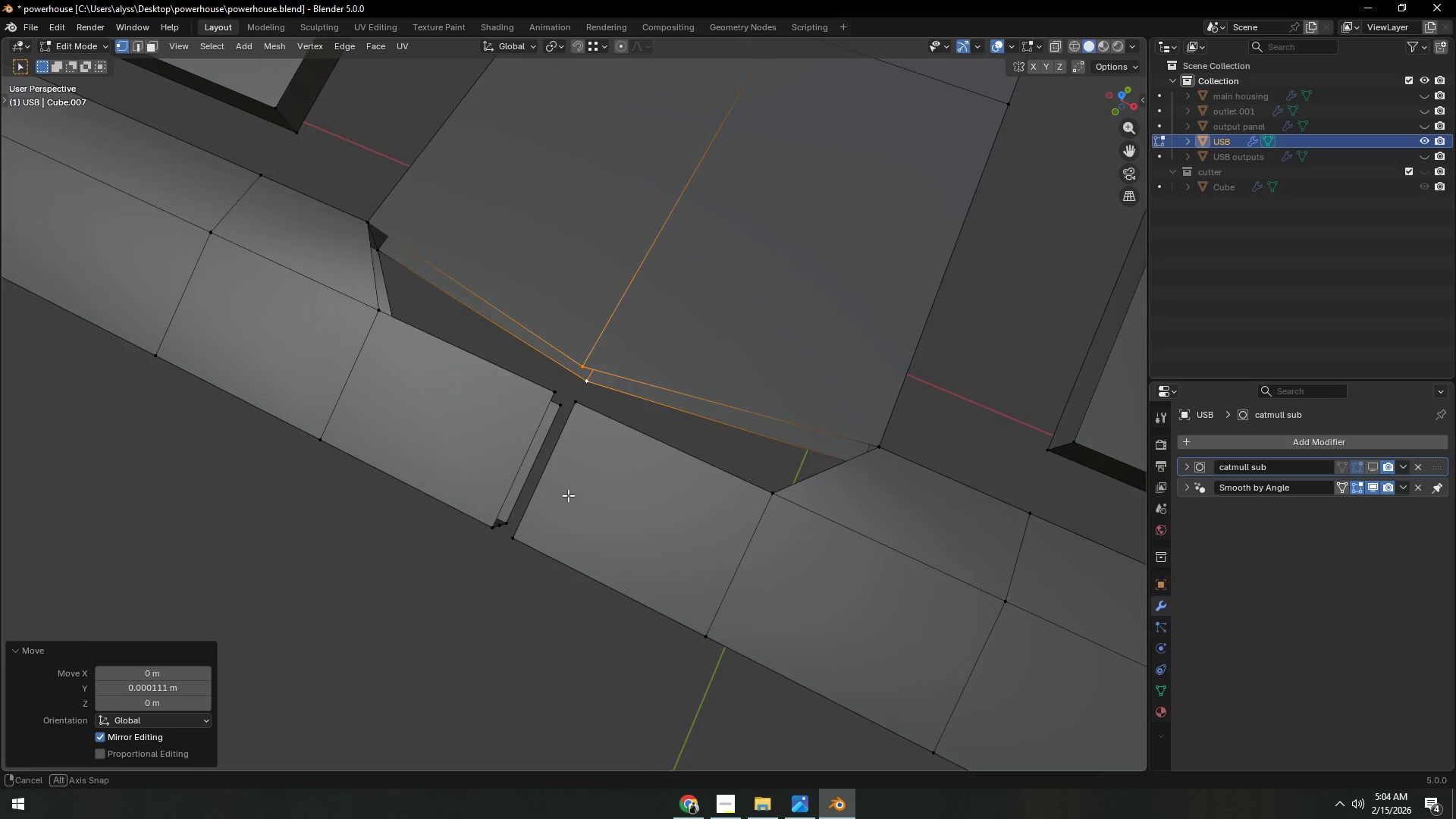 
key(2)
 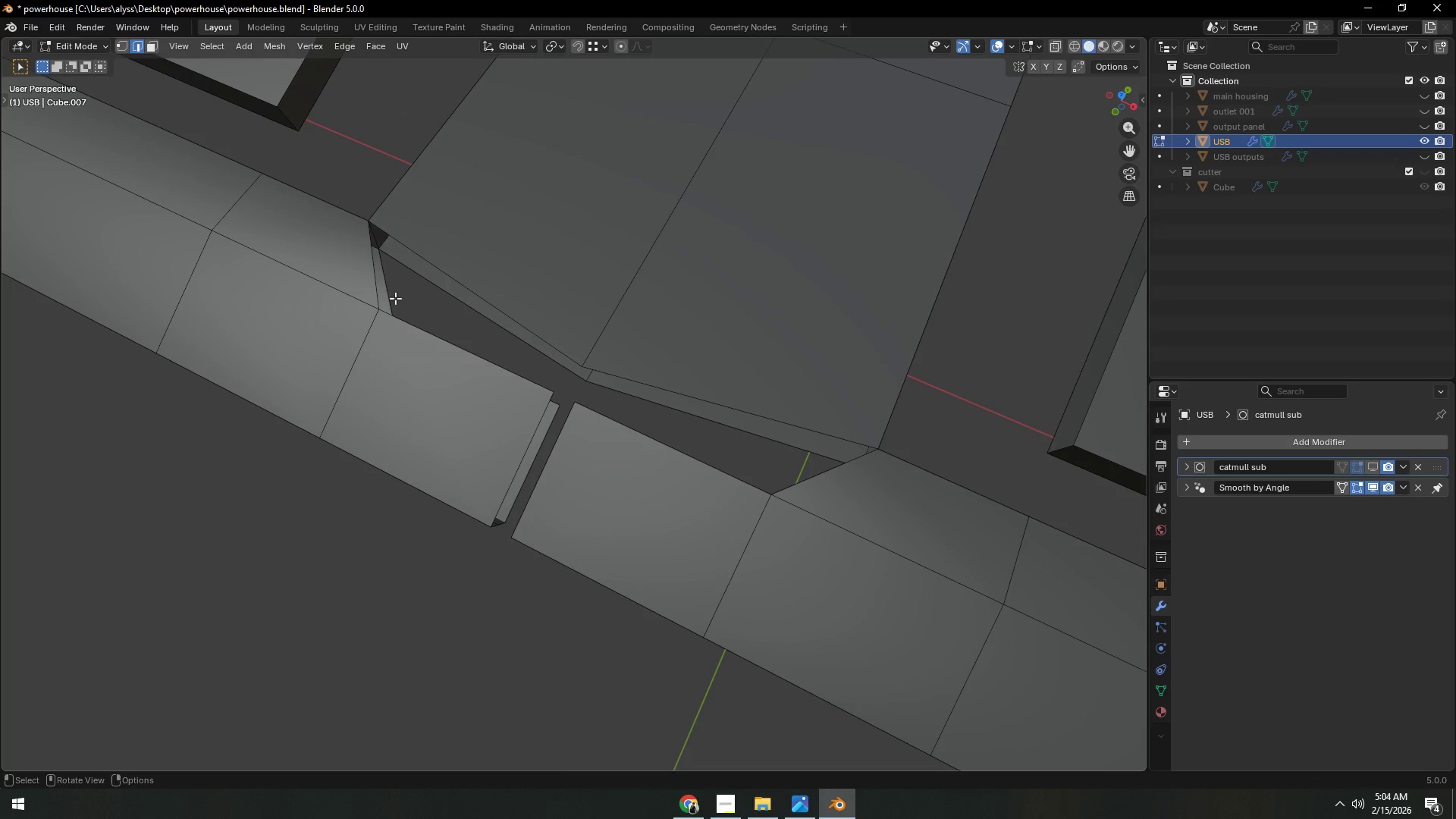 
left_click([390, 293])
 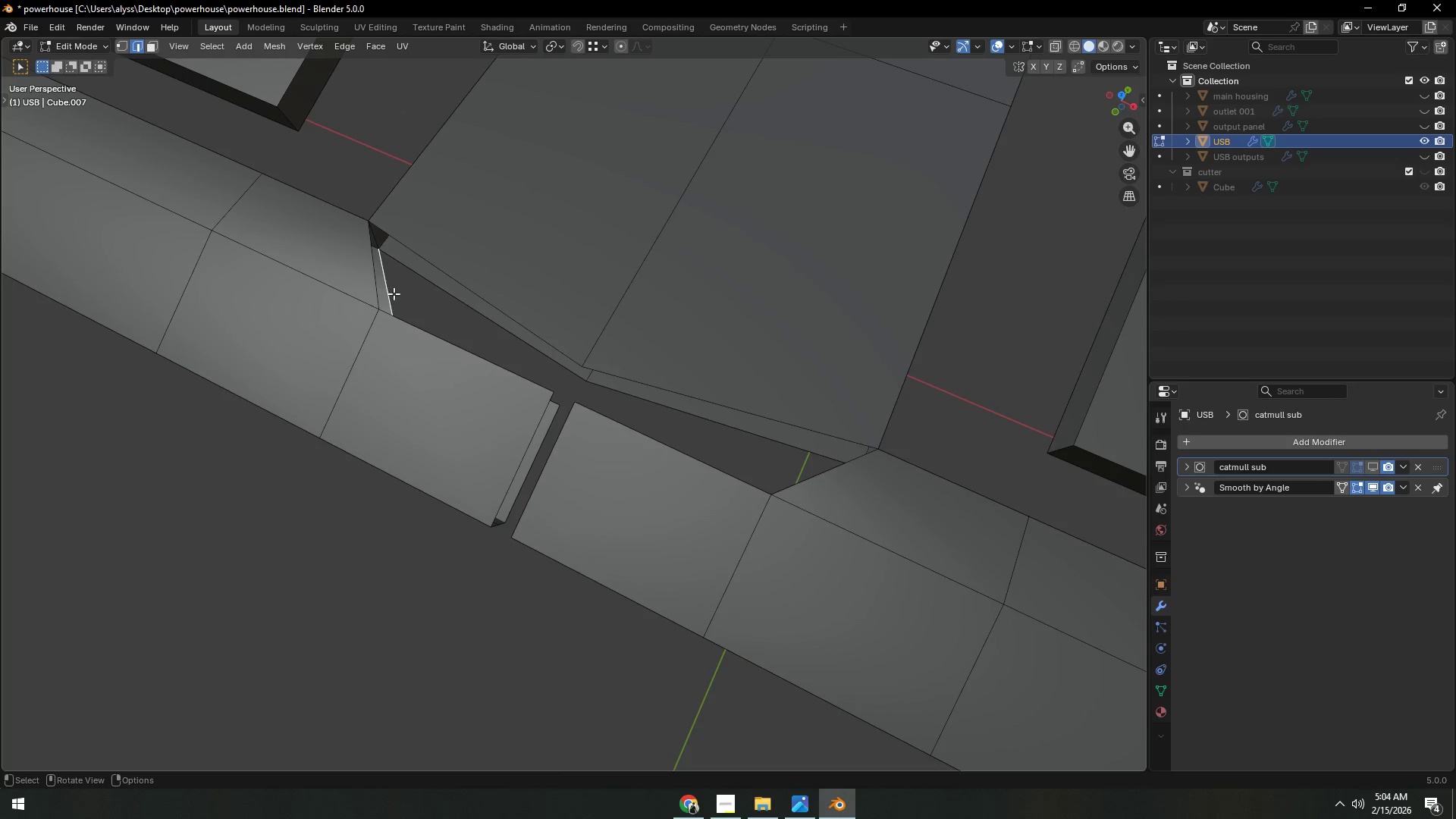 
key(F)
 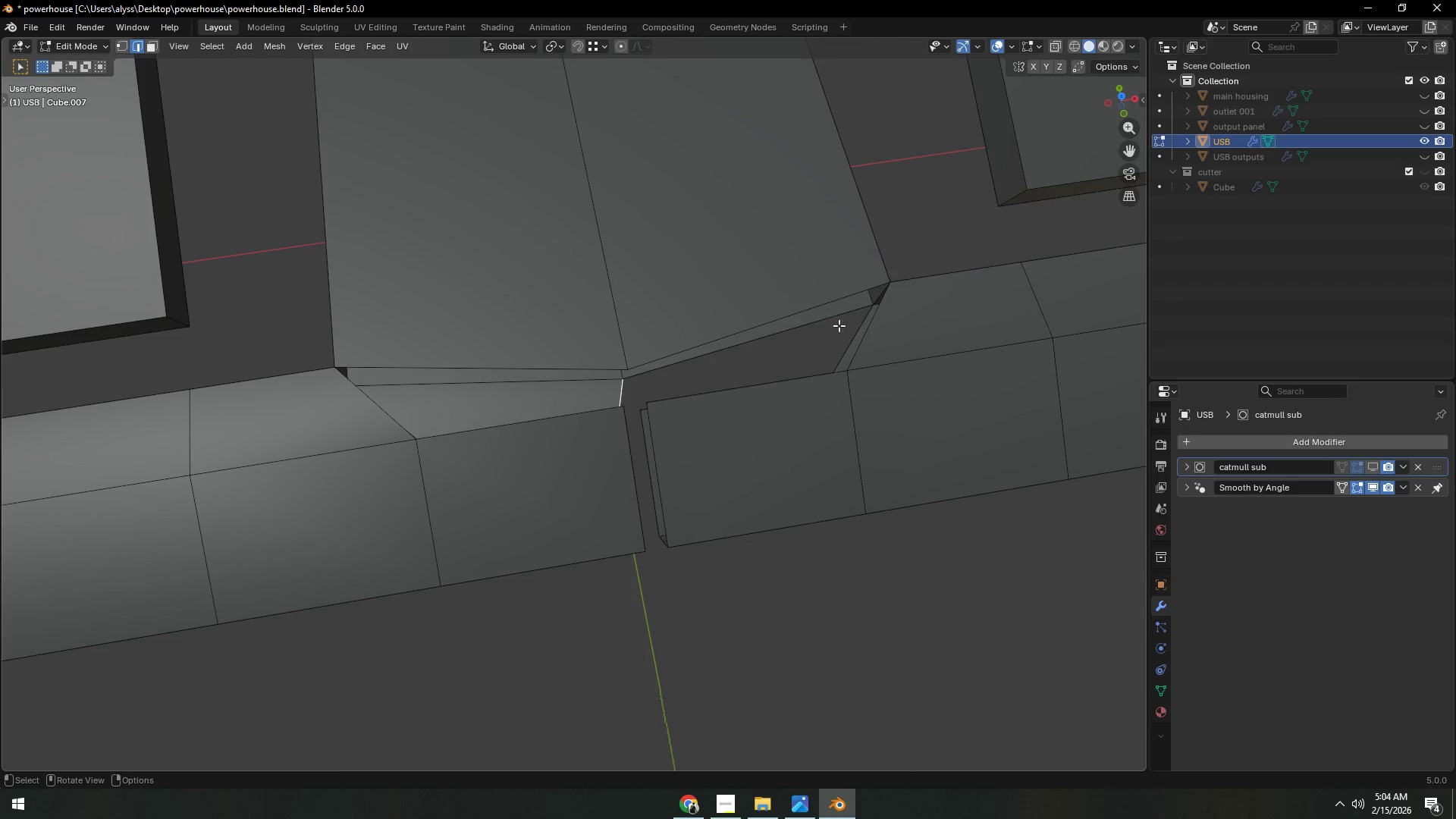 
left_click([847, 334])
 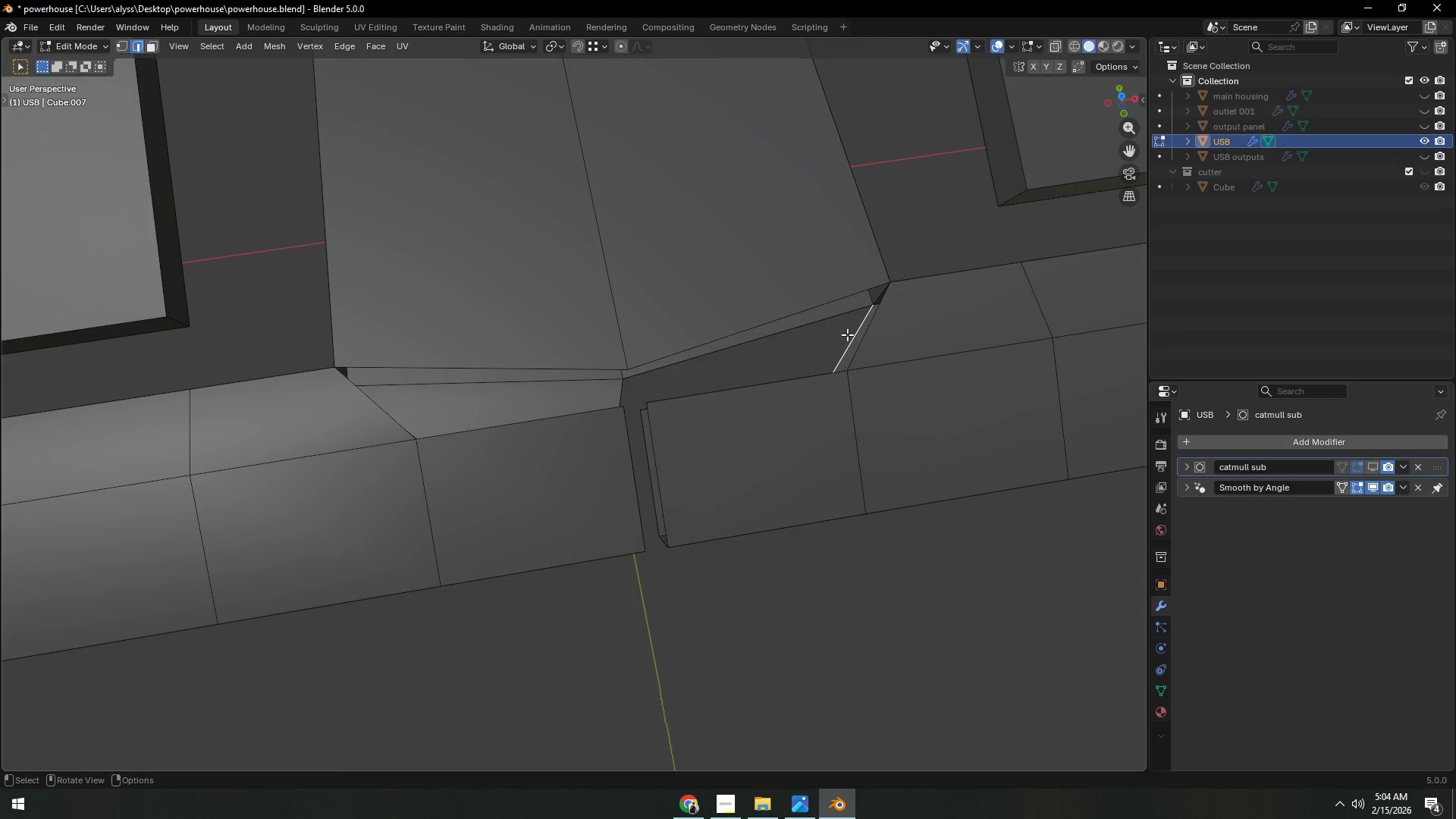 
key(F)
 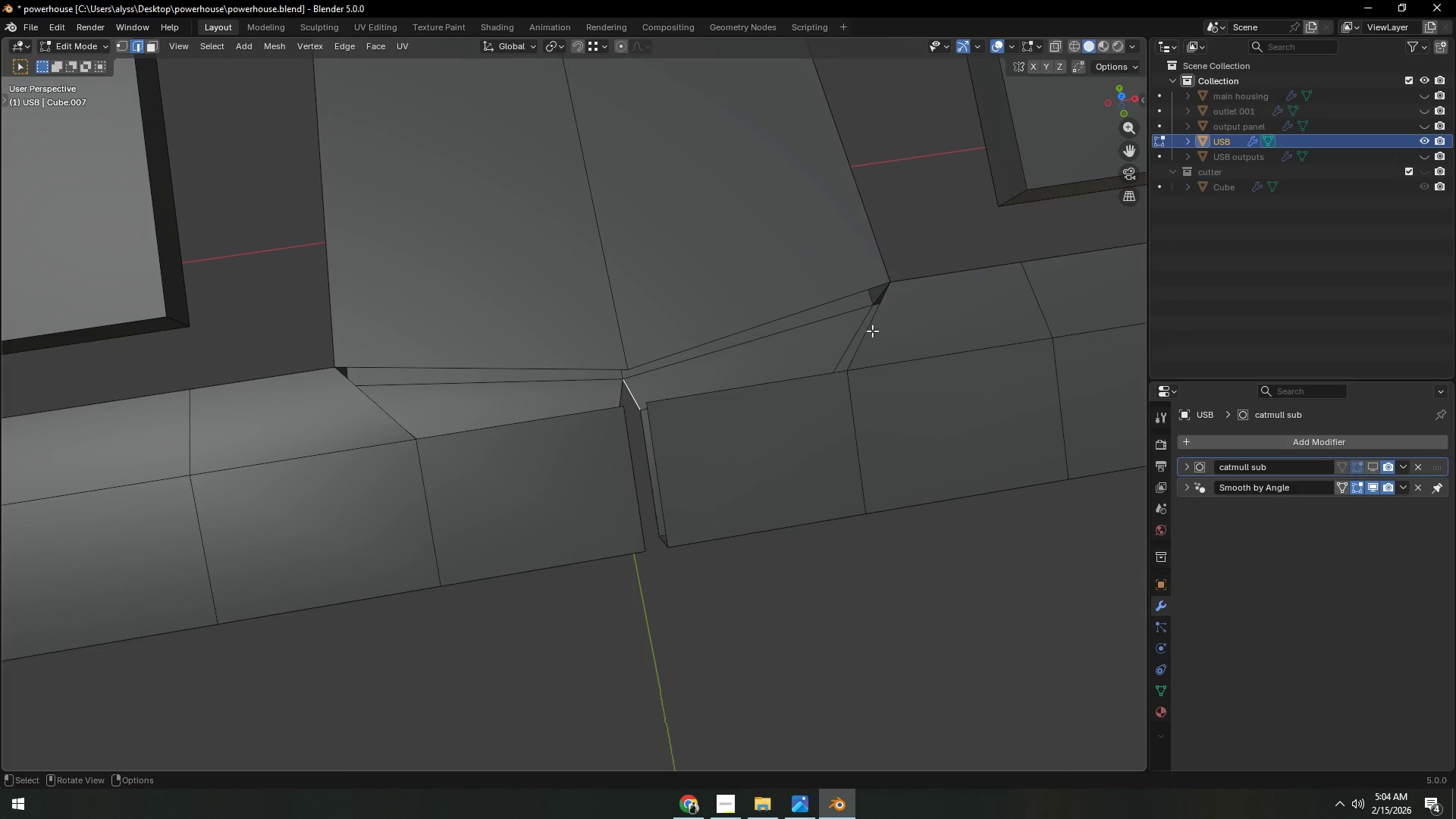 
left_click([872, 331])
 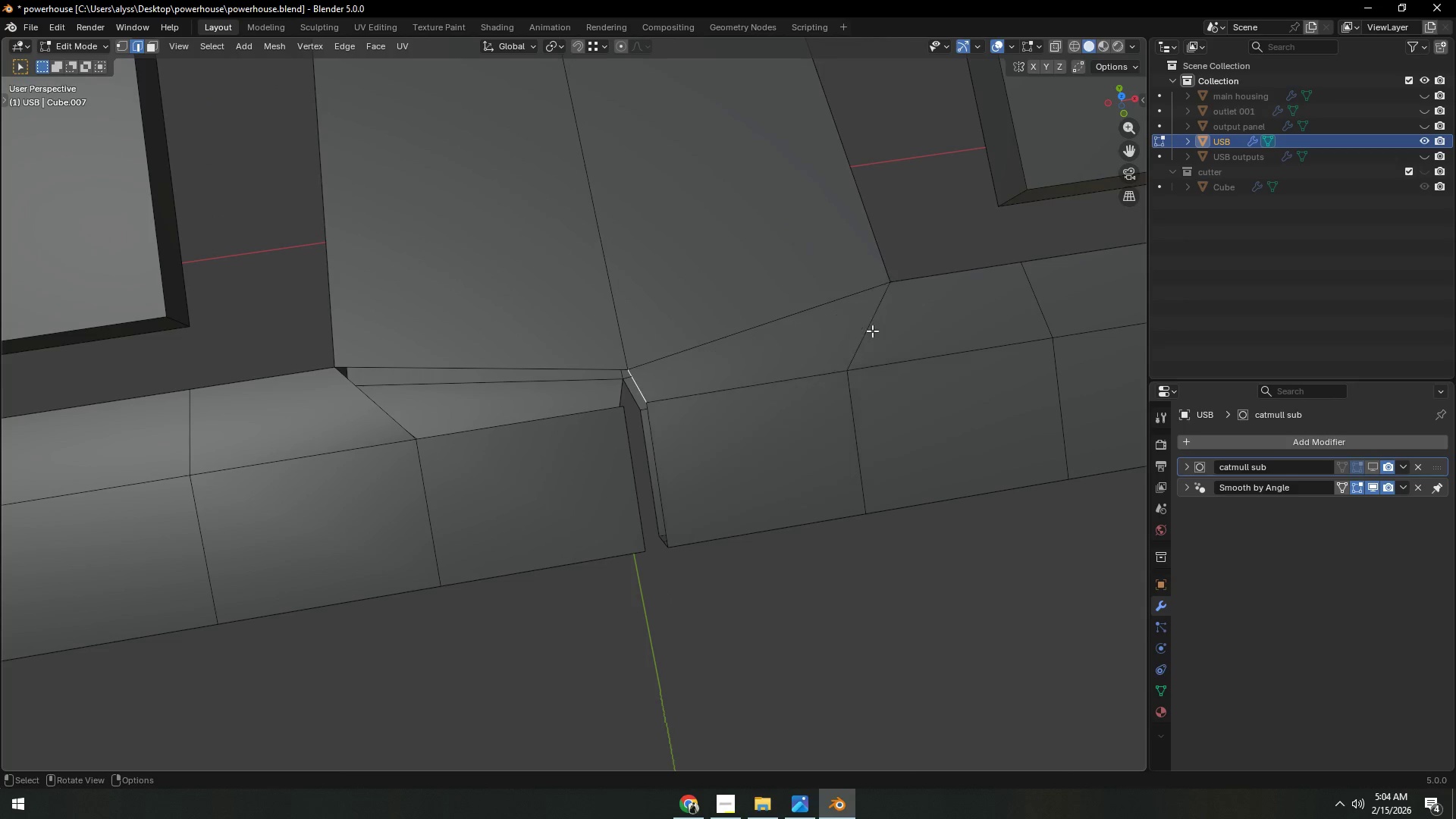 
key(F)
 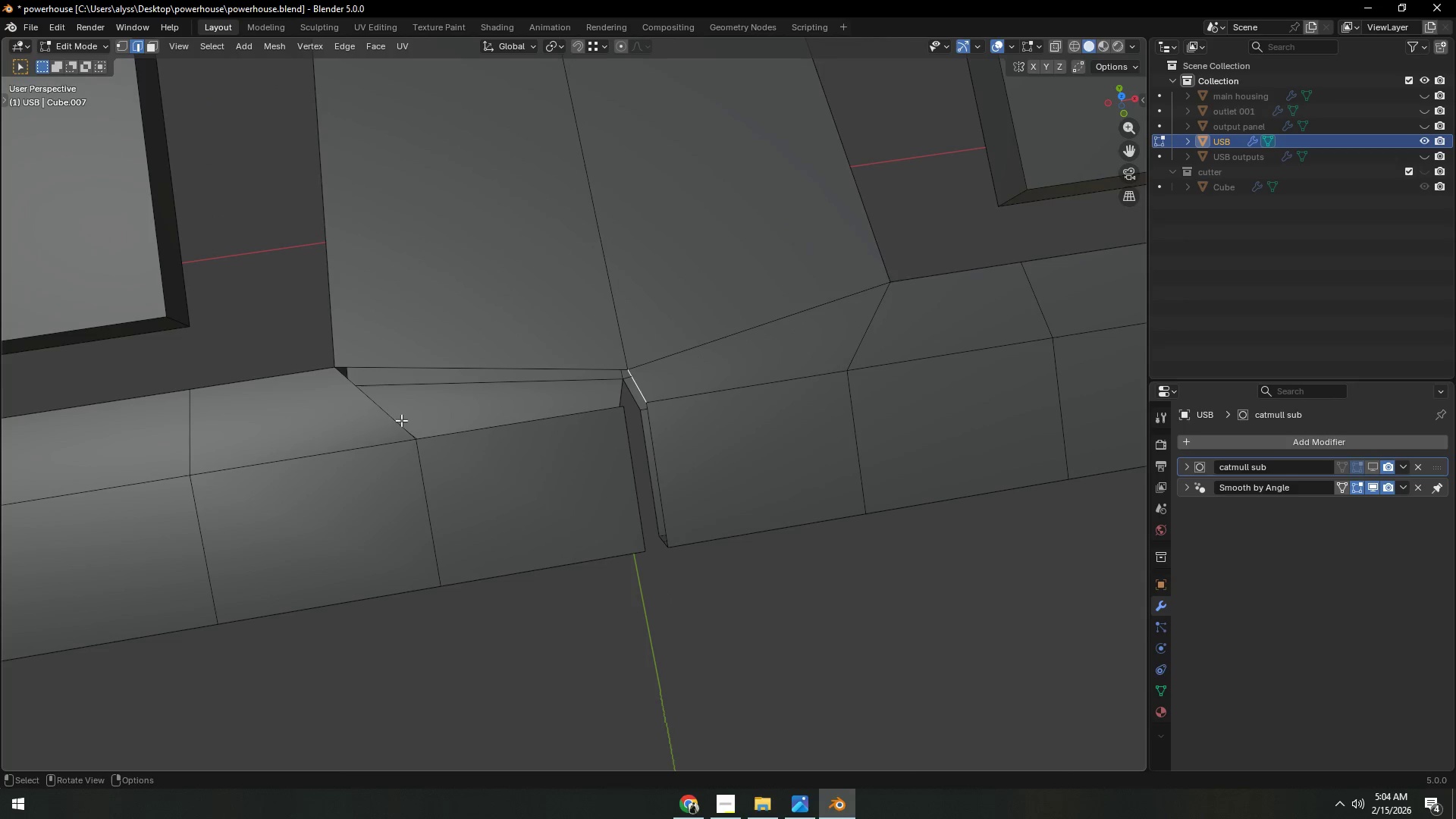 
left_click([385, 420])
 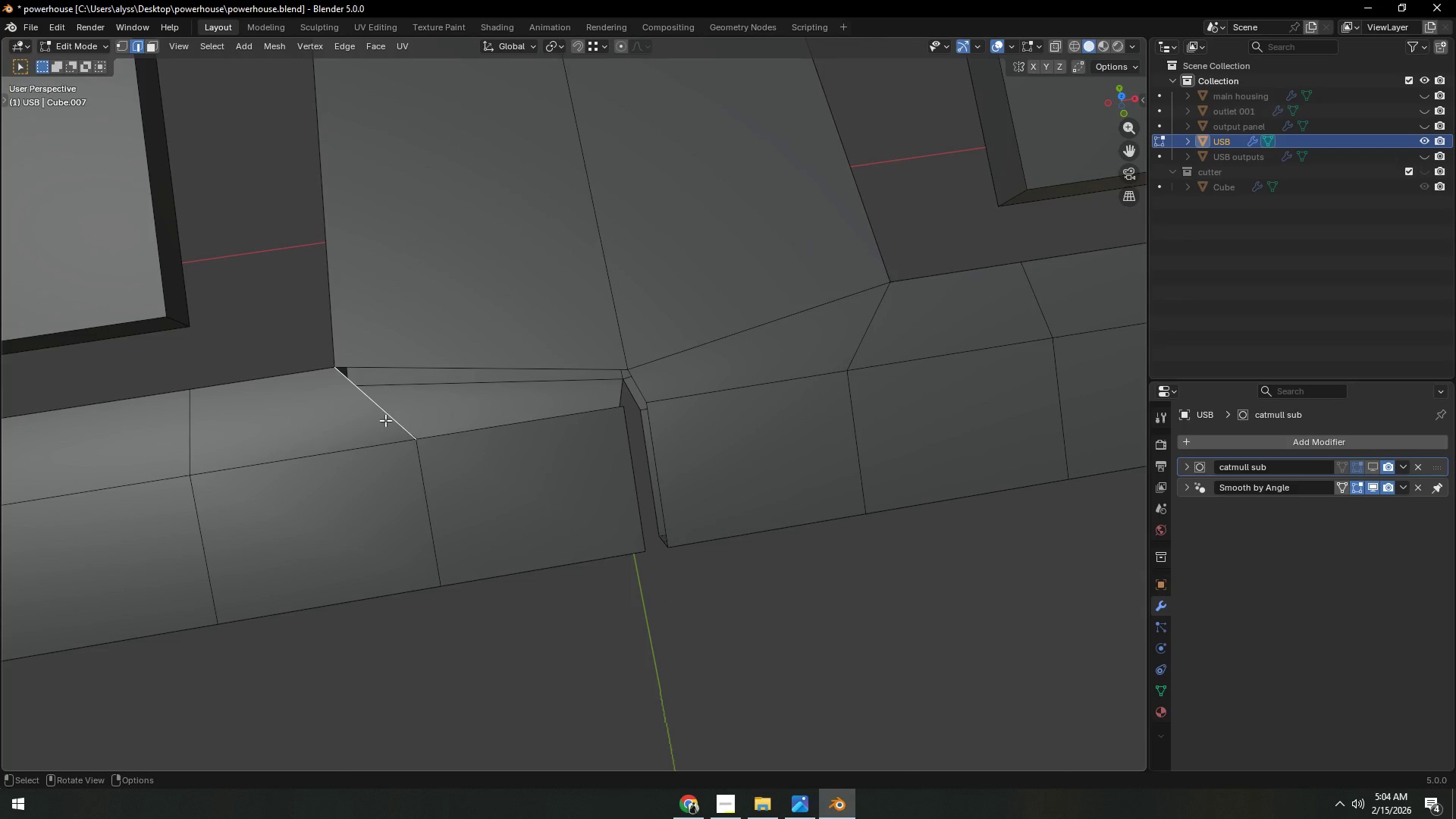 
key(F)
 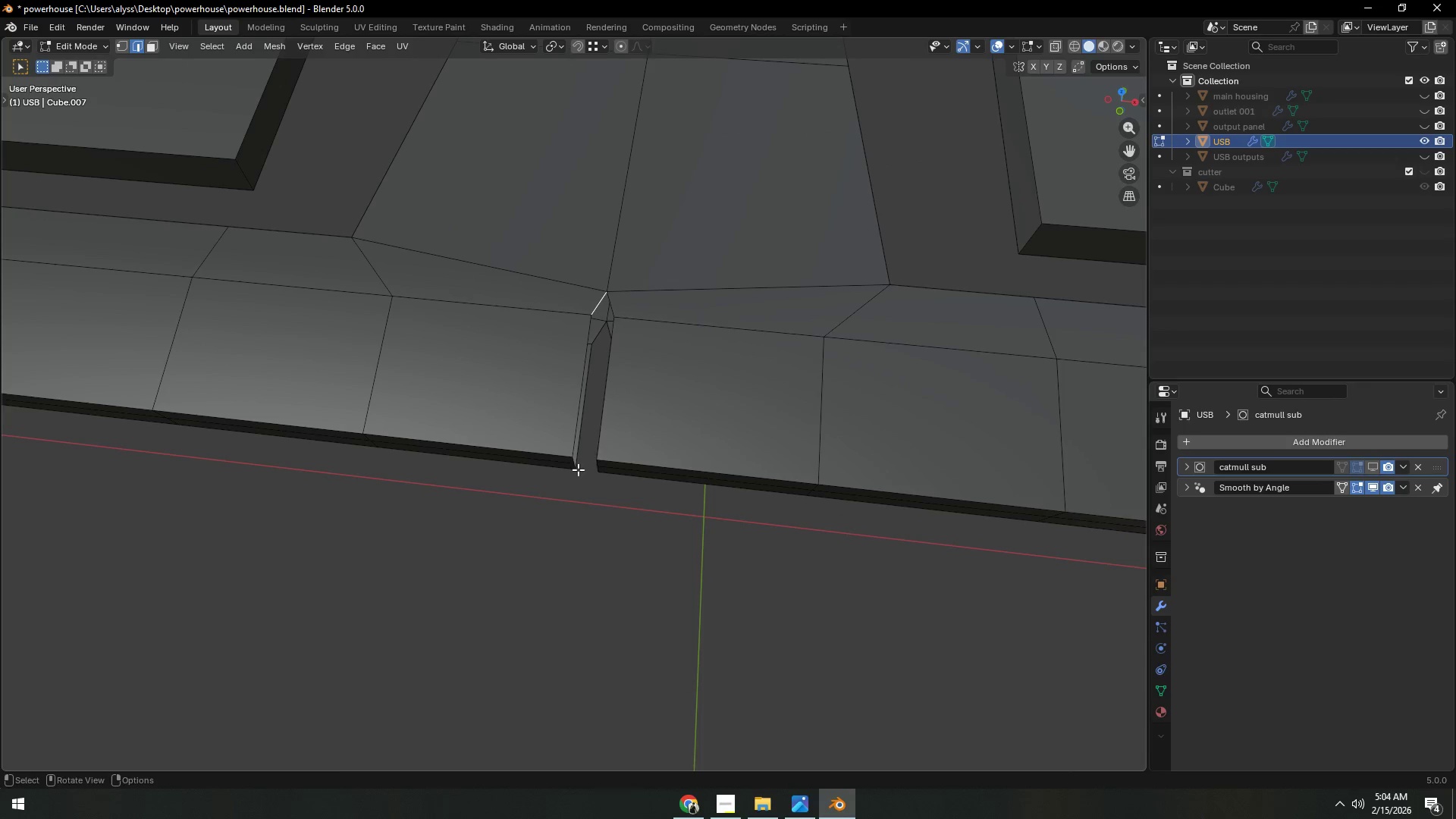 
left_click([572, 461])
 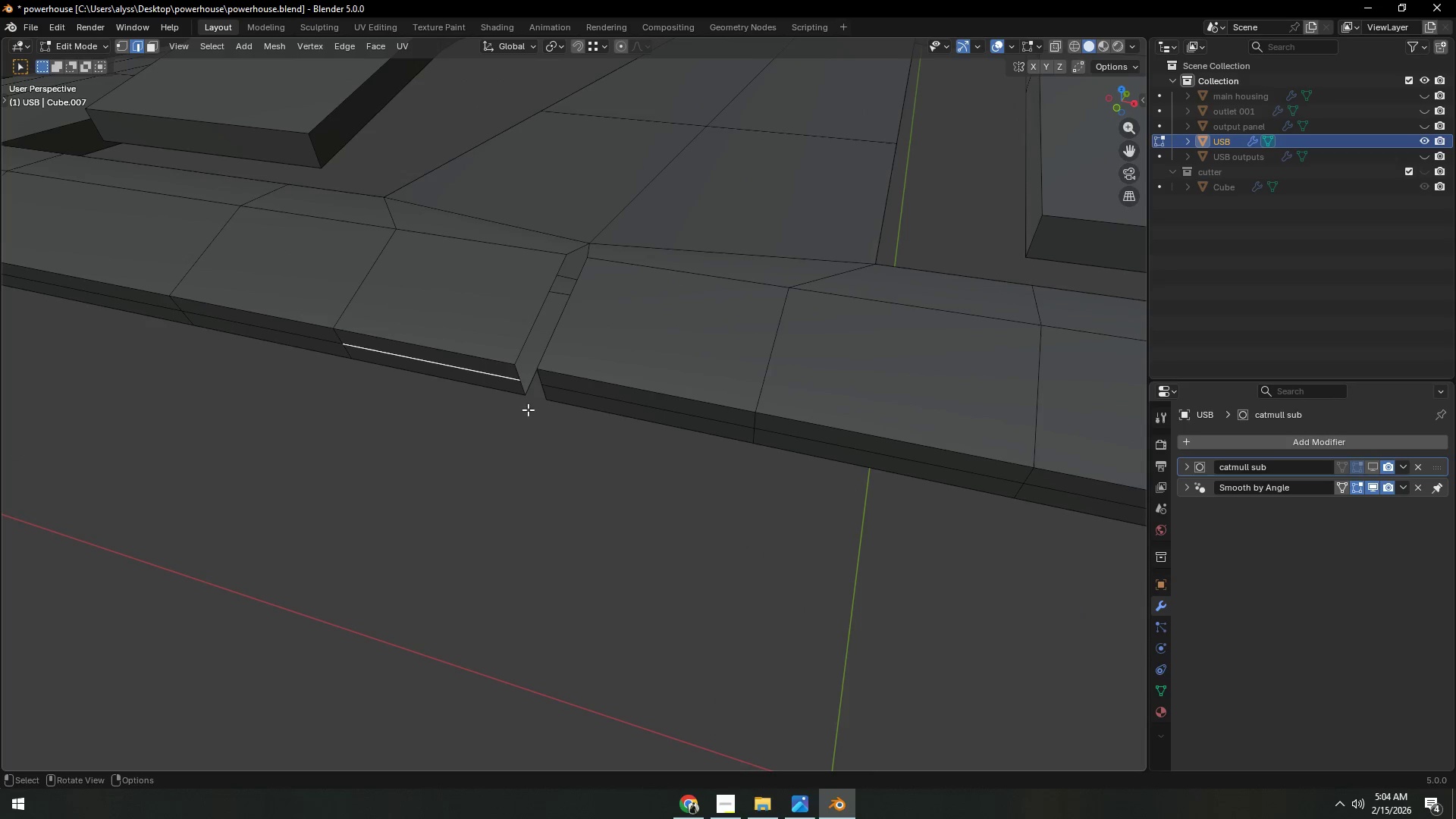 
key(Shift+ShiftLeft)
 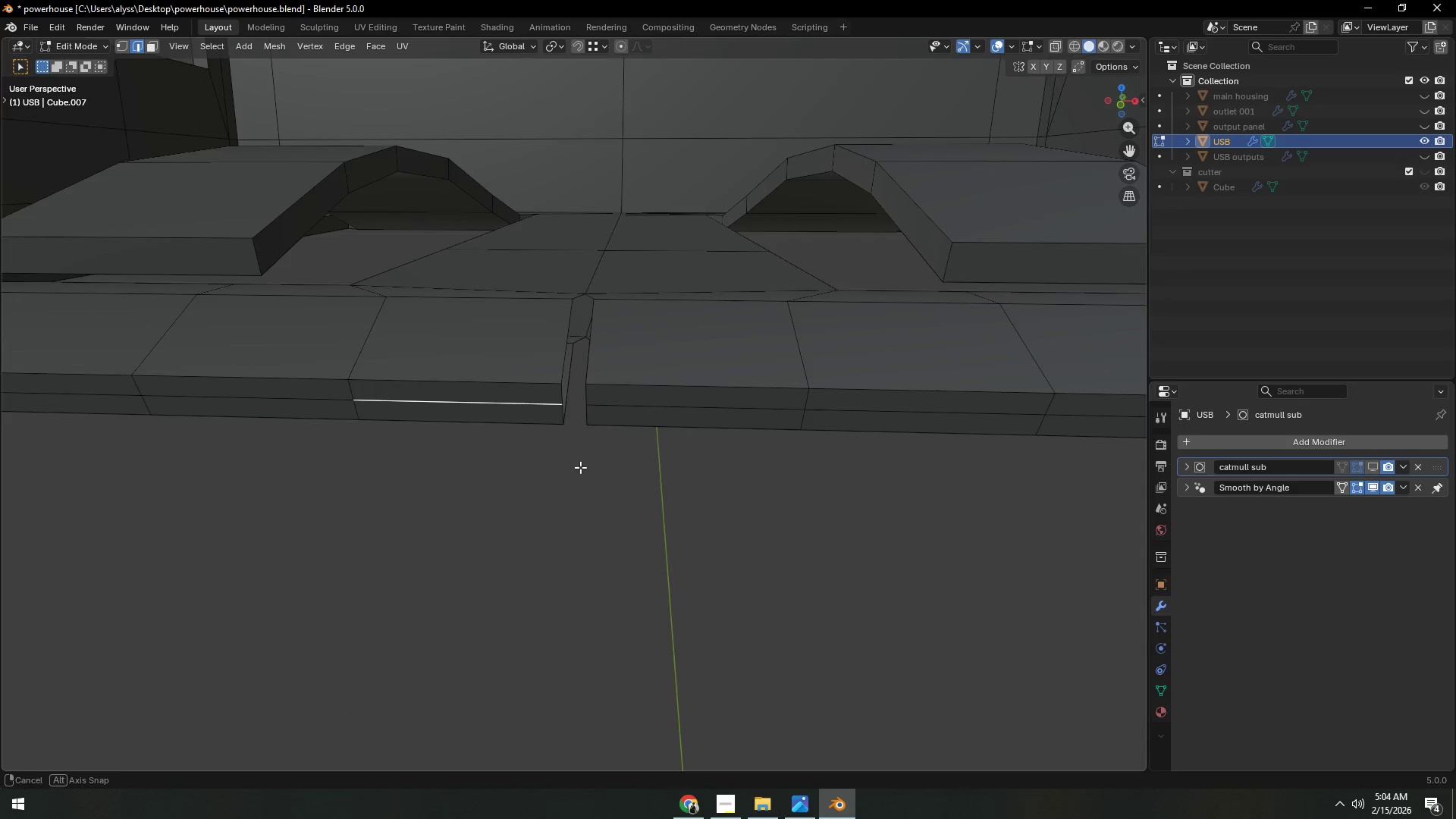 
hold_key(key=ShiftLeft, duration=0.31)
 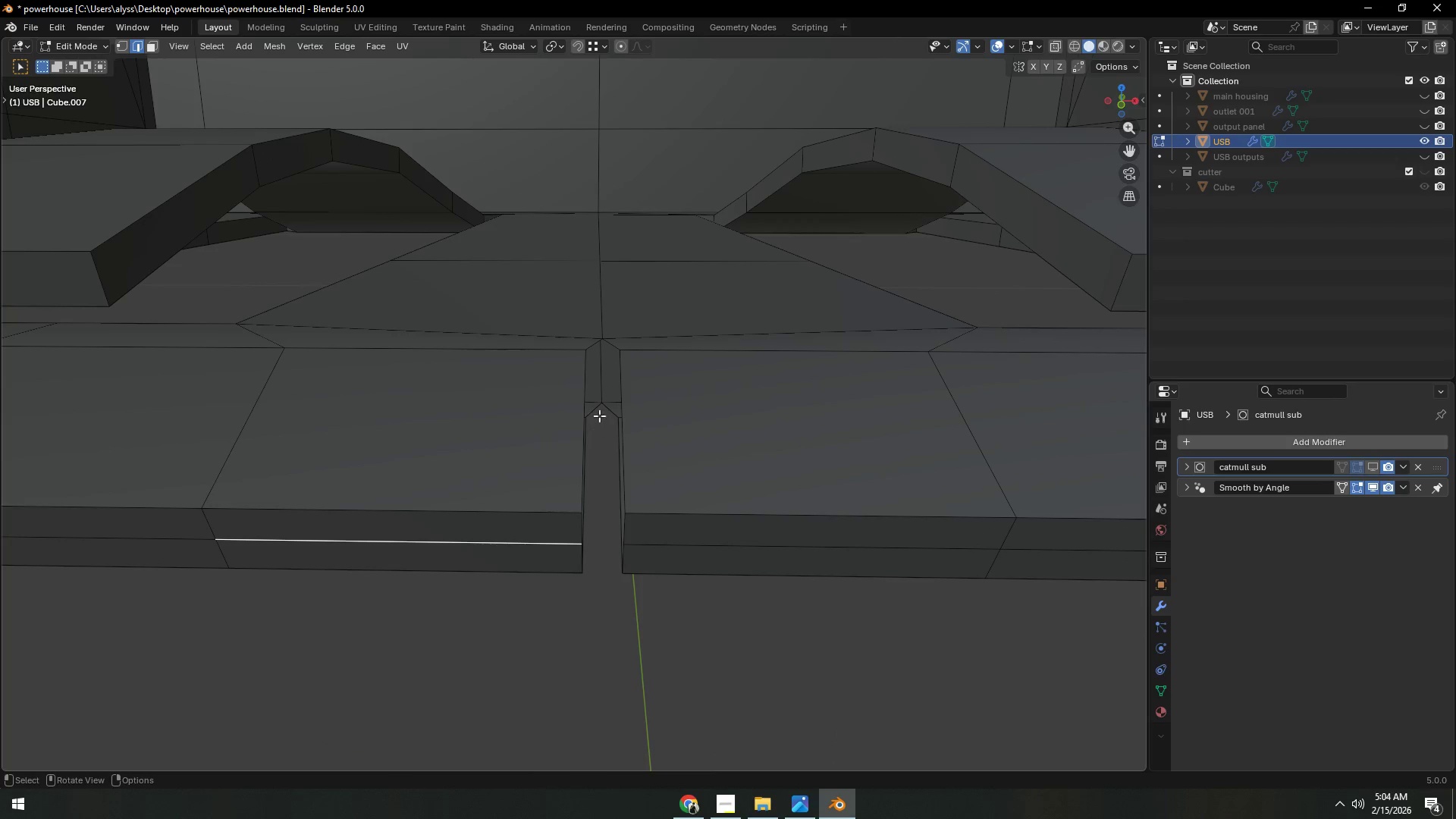 
scroll: coordinate [582, 467], scroll_direction: up, amount: 2.0
 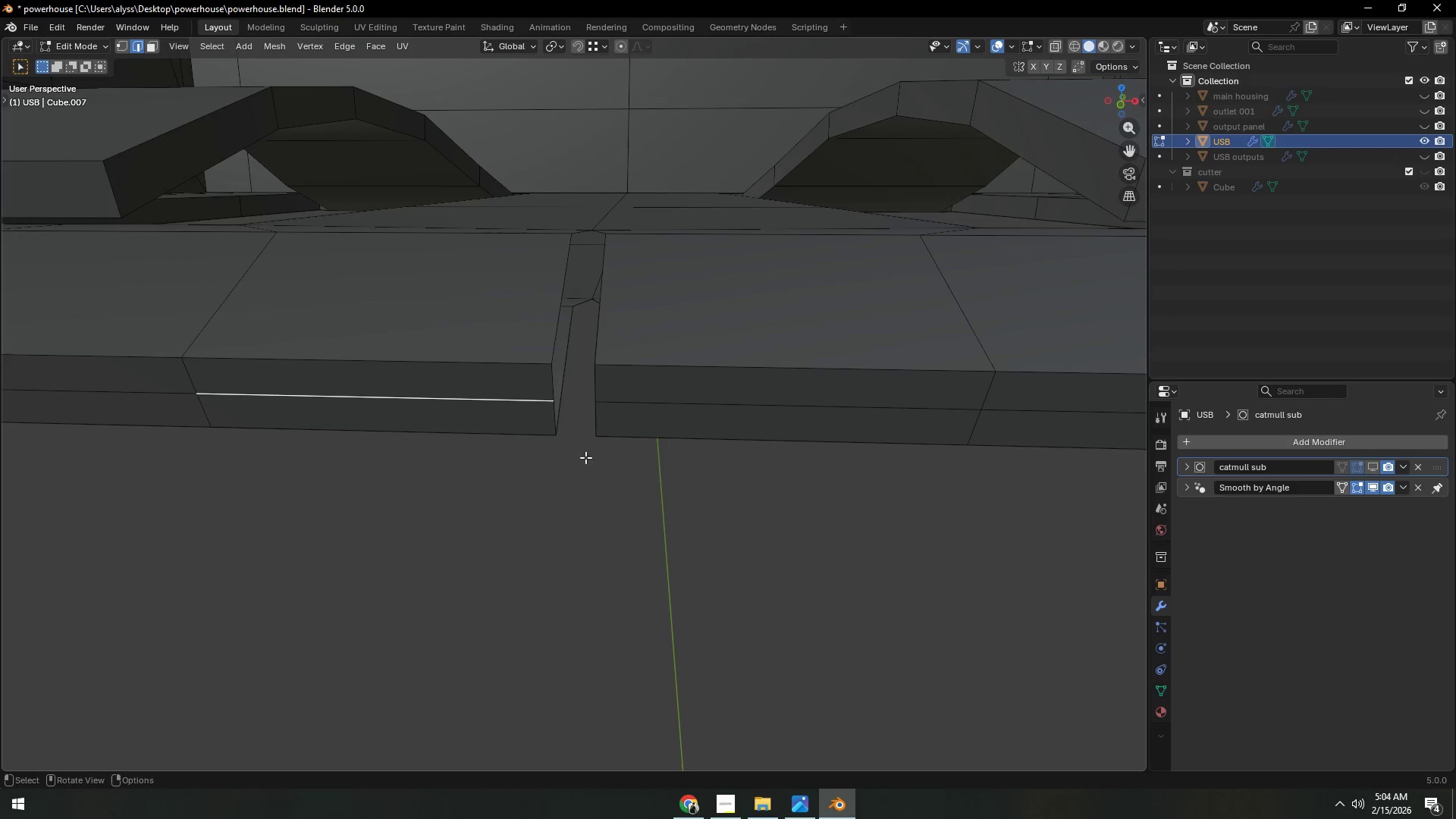 
left_click([598, 415])
 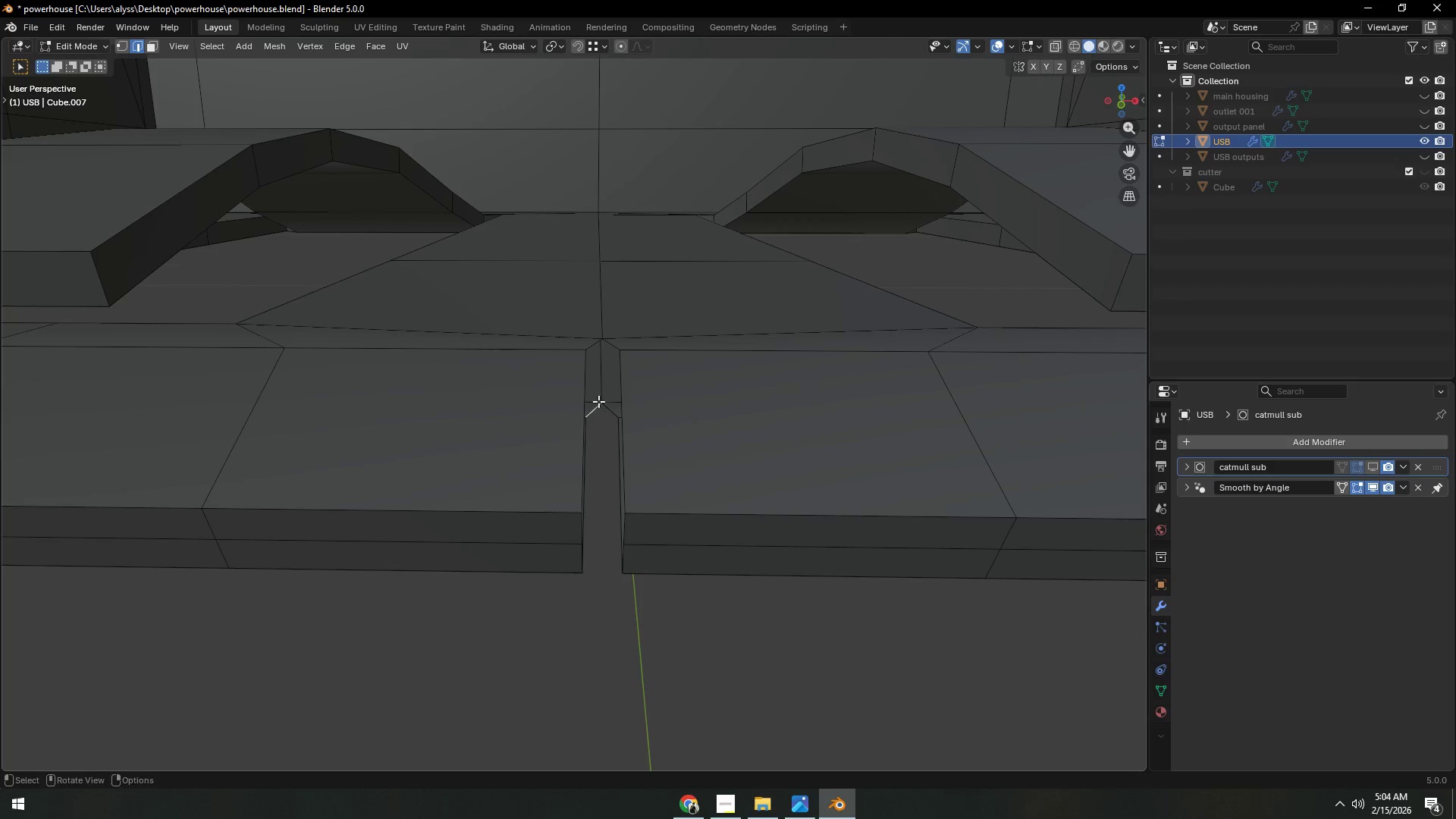 
hold_key(key=ShiftLeft, duration=0.48)
left_click([593, 348])
 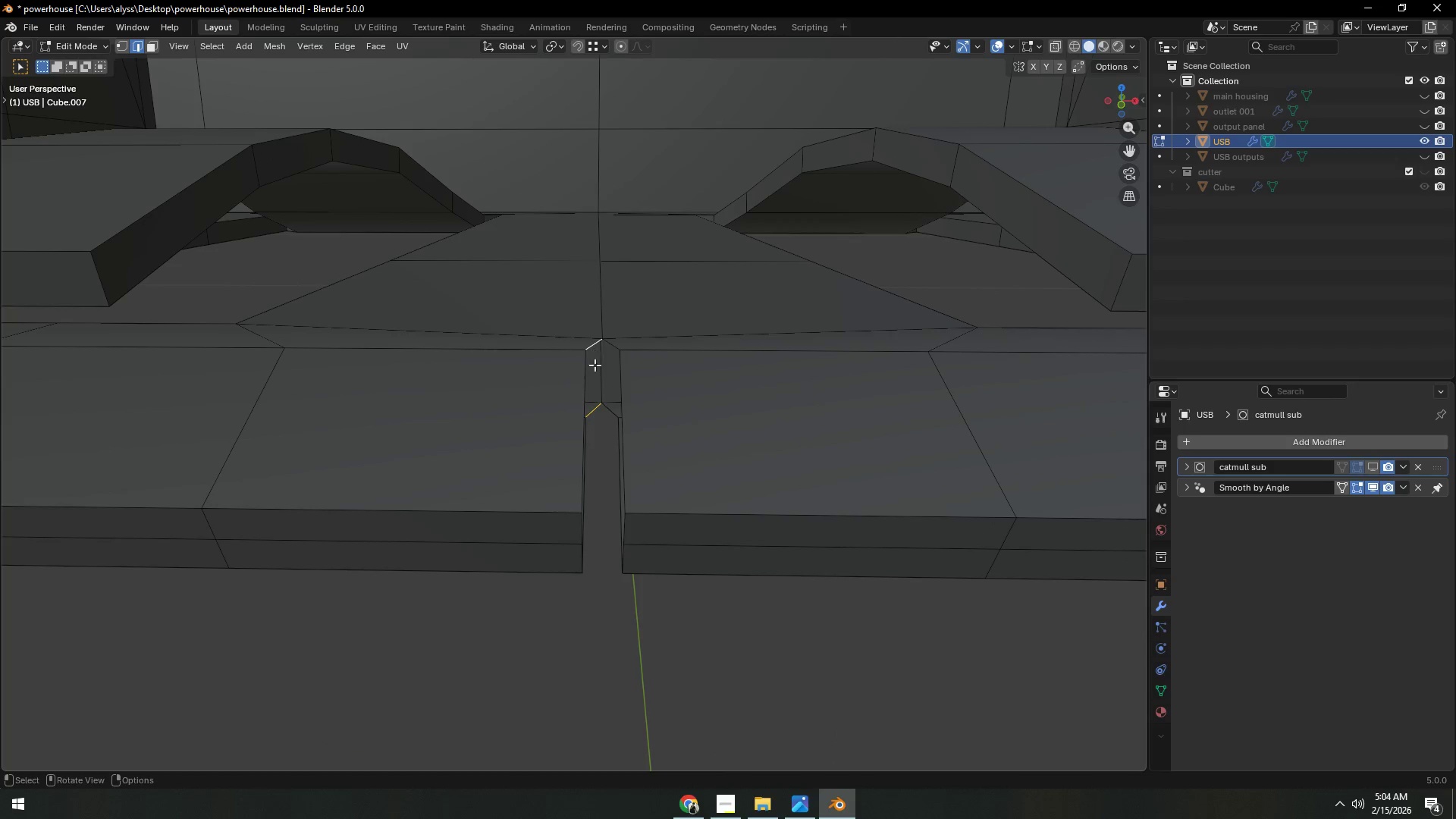 
key(F)
 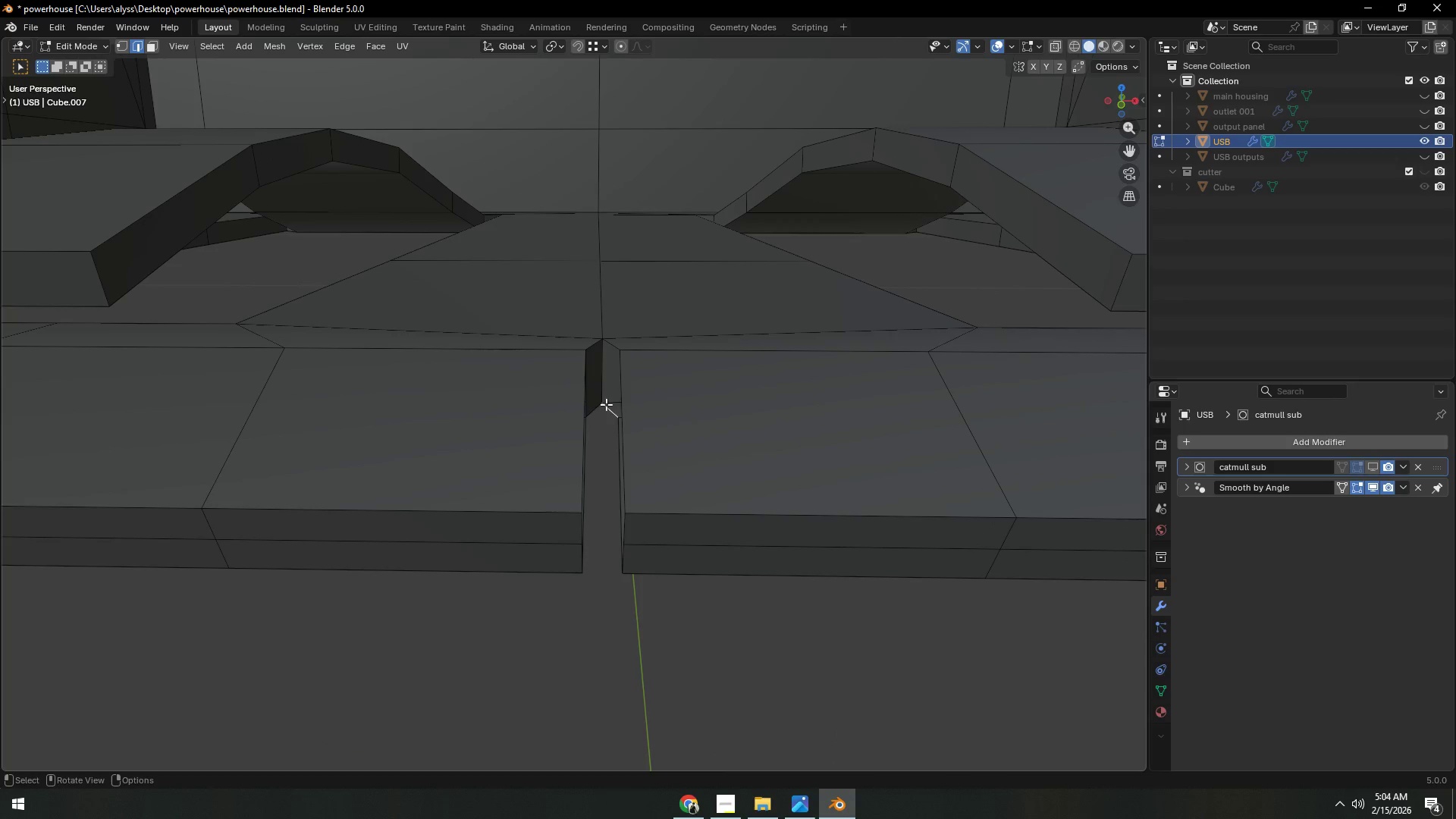 
hold_key(key=ShiftLeft, duration=0.59)
left_click([614, 347])
 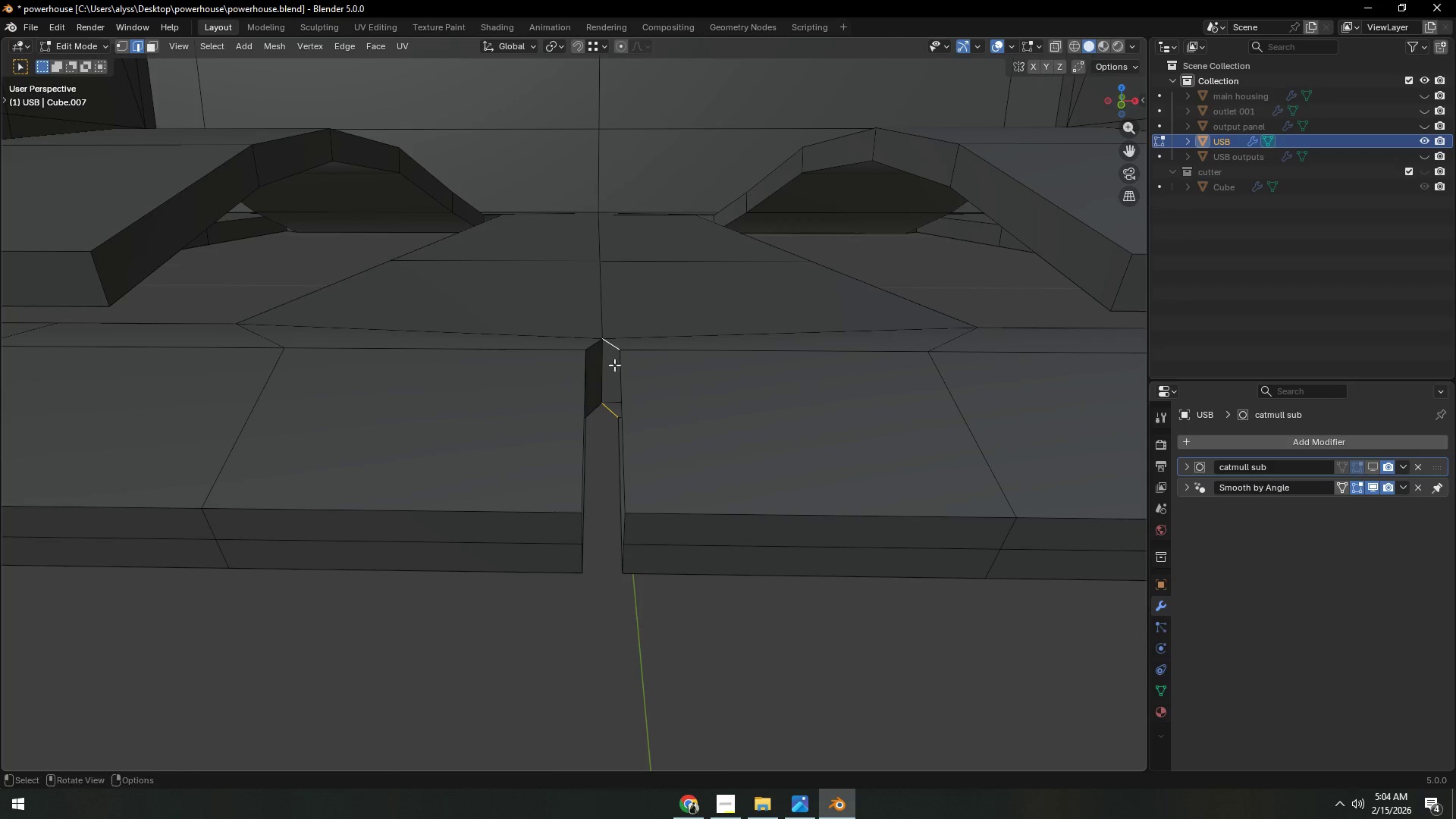 
key(F)
 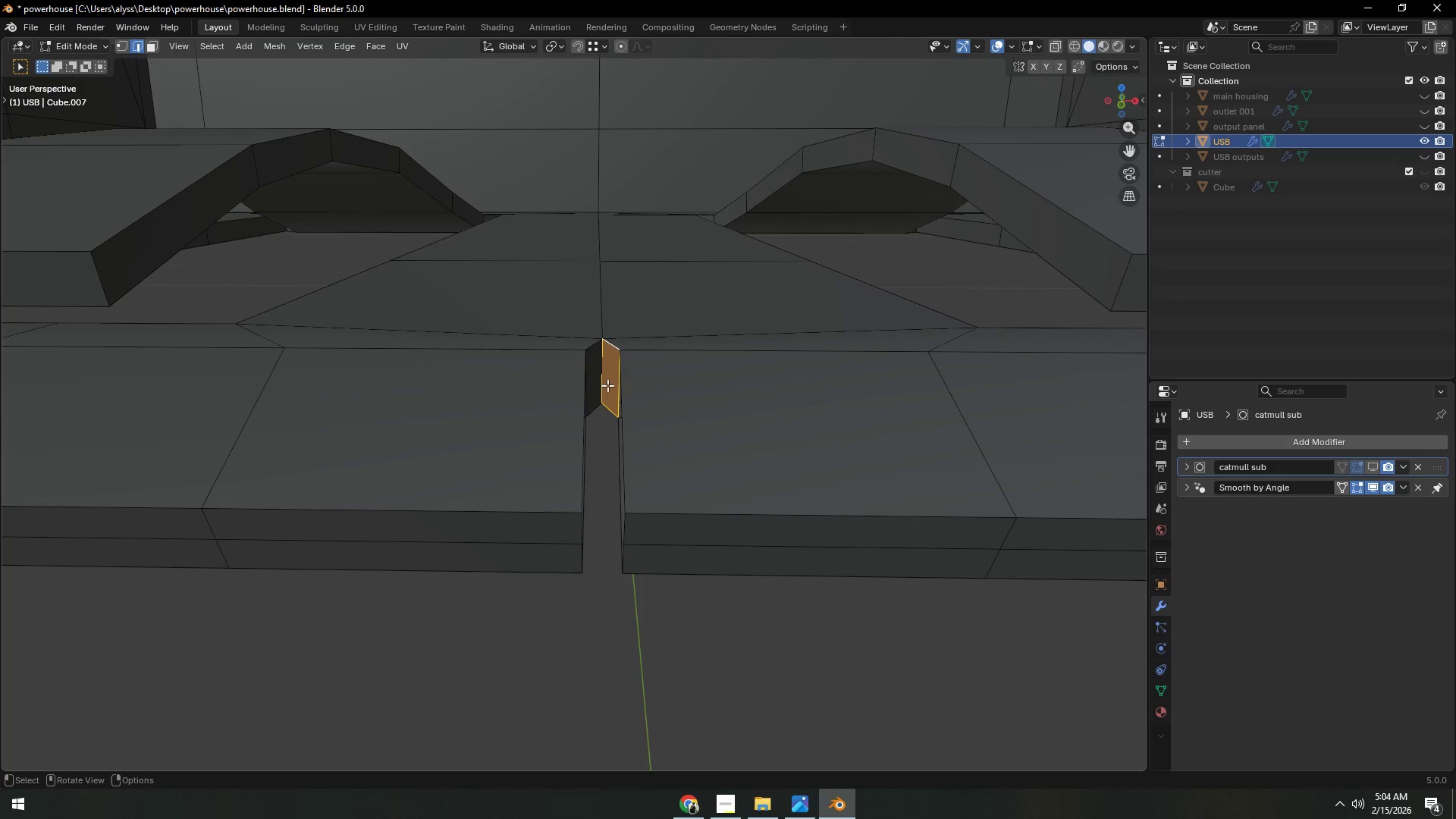 
key(Control+ControlLeft)
 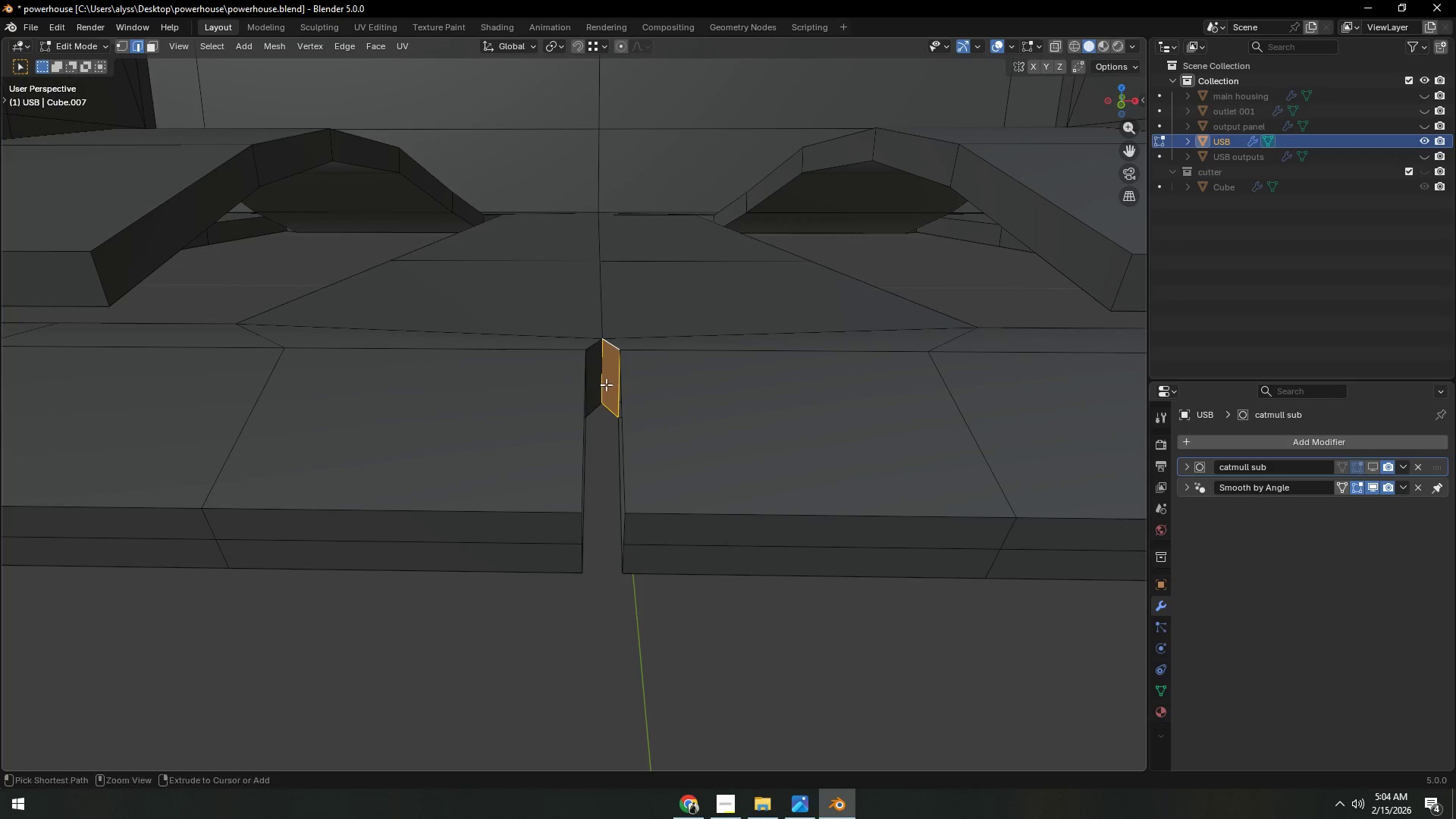 
key(Control+R)
 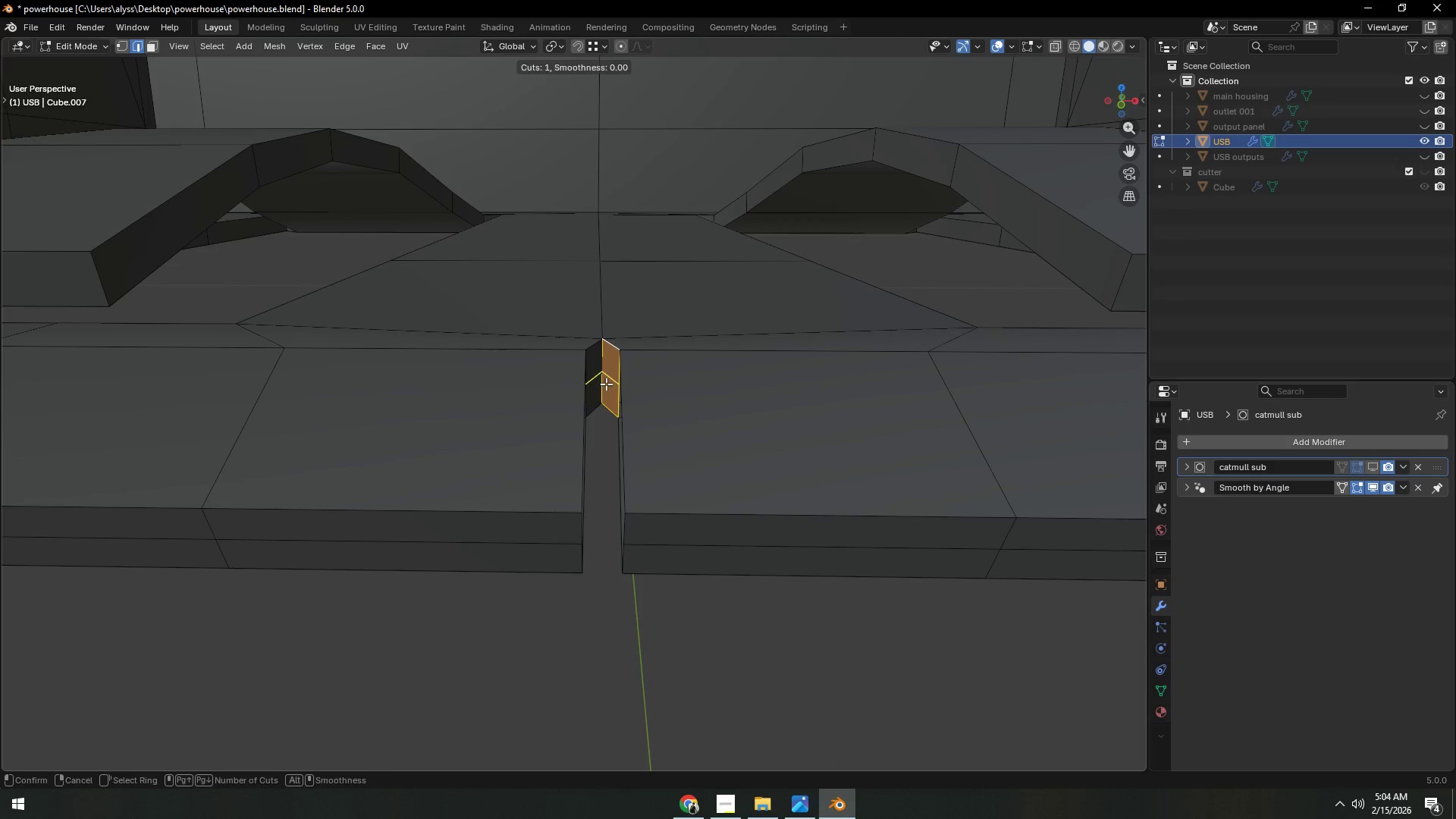 
right_click([606, 384])
 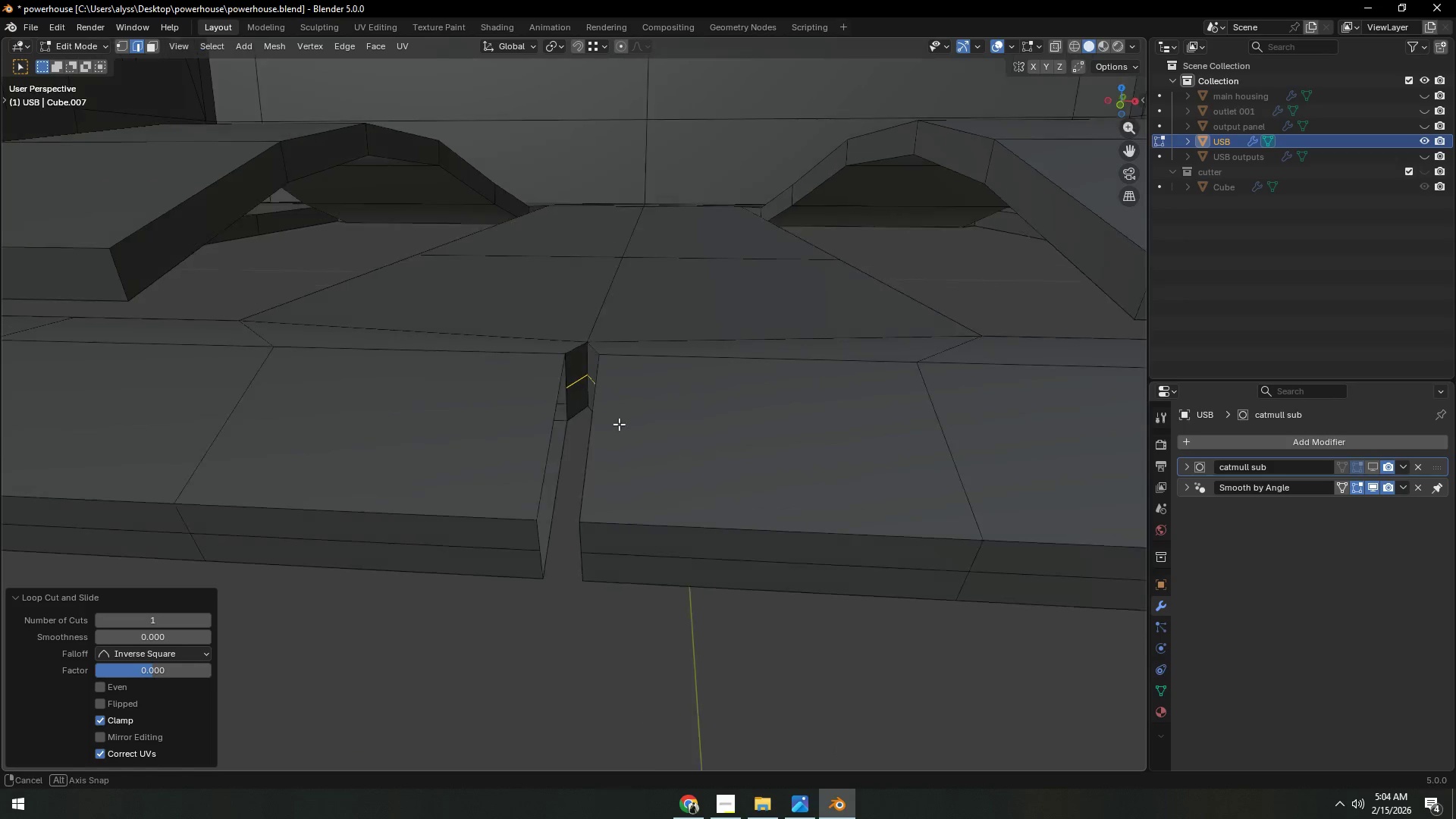 
left_click([606, 384])
 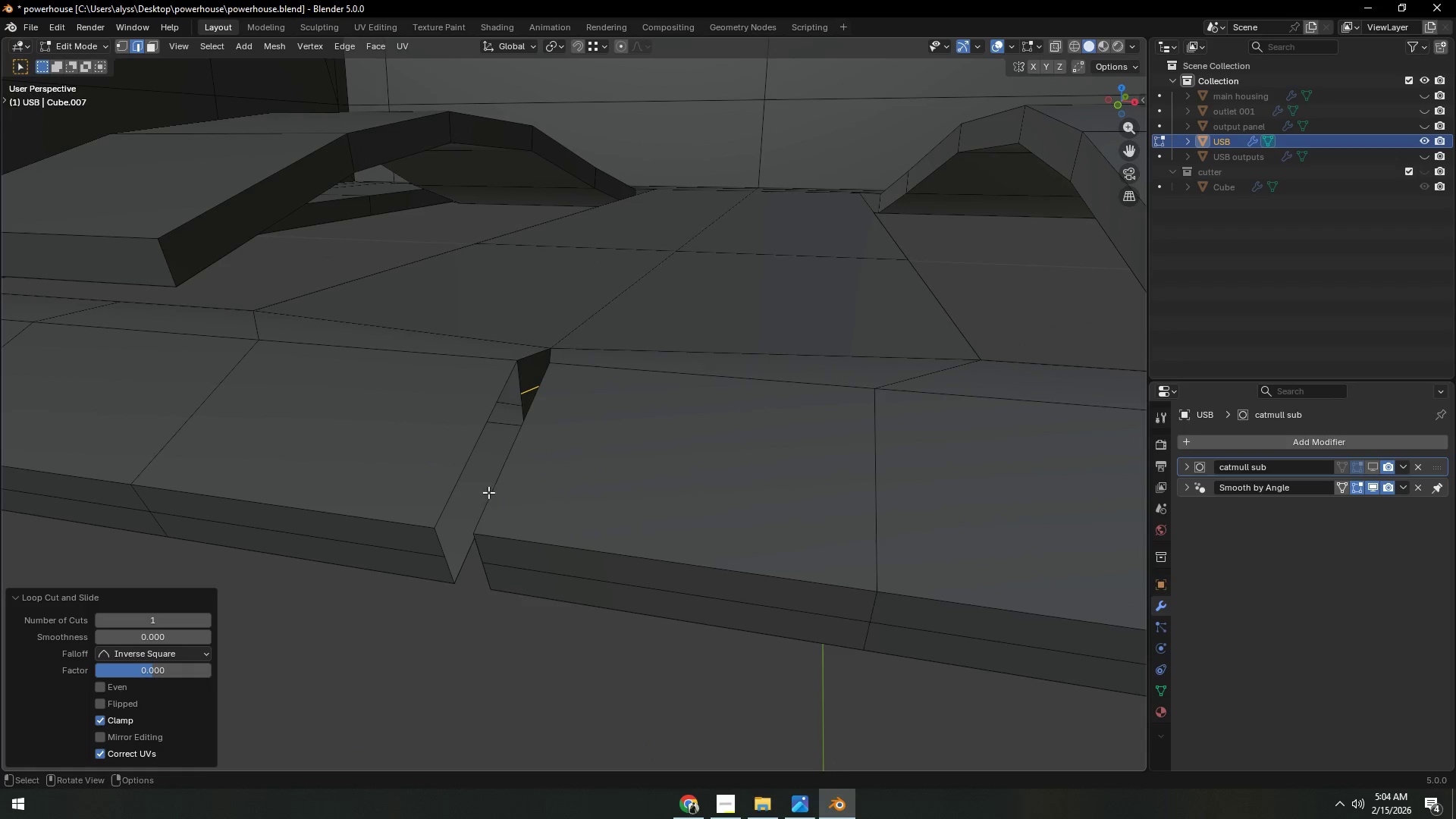 
left_click([482, 494])
 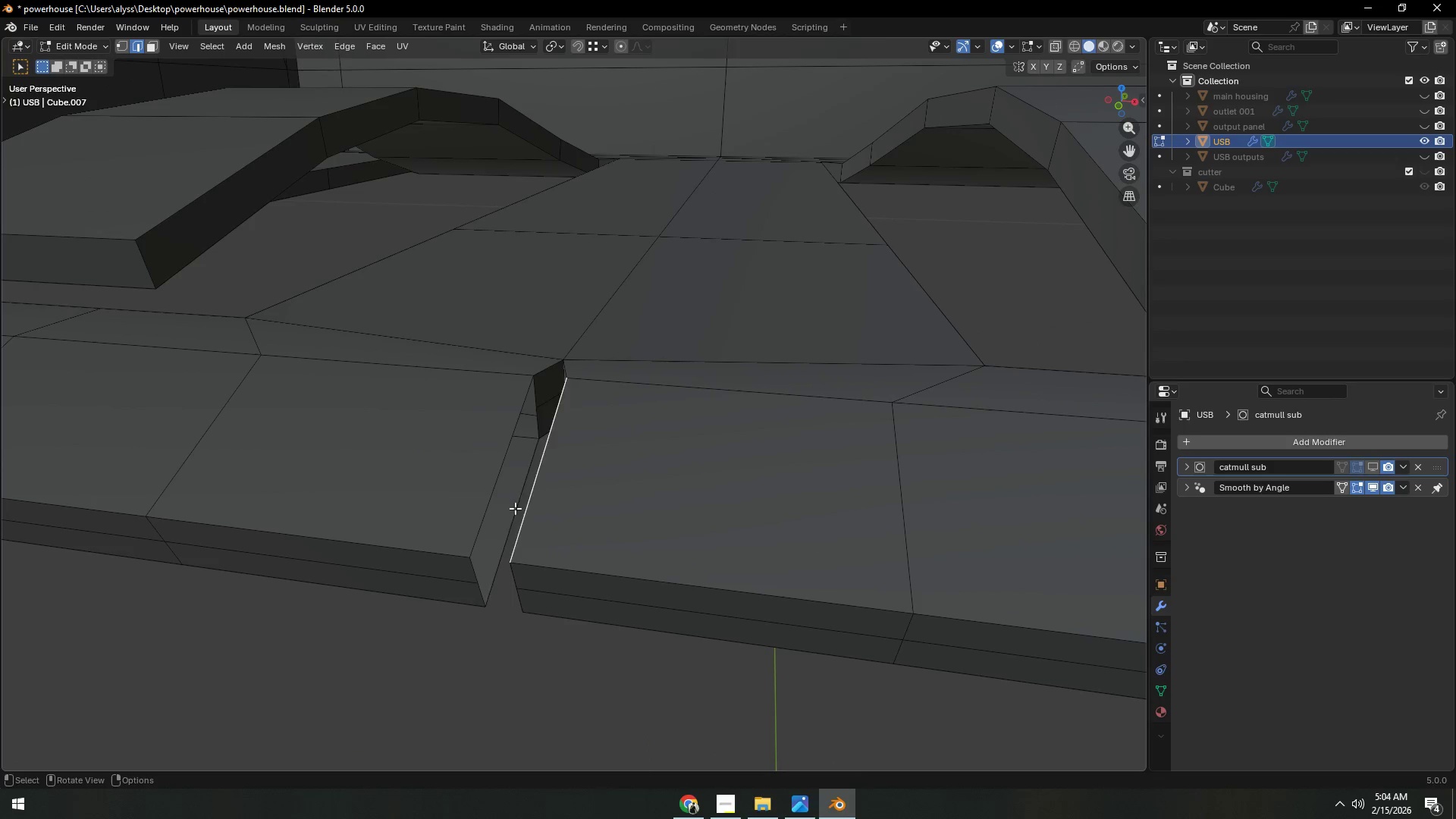 
type(ff)
 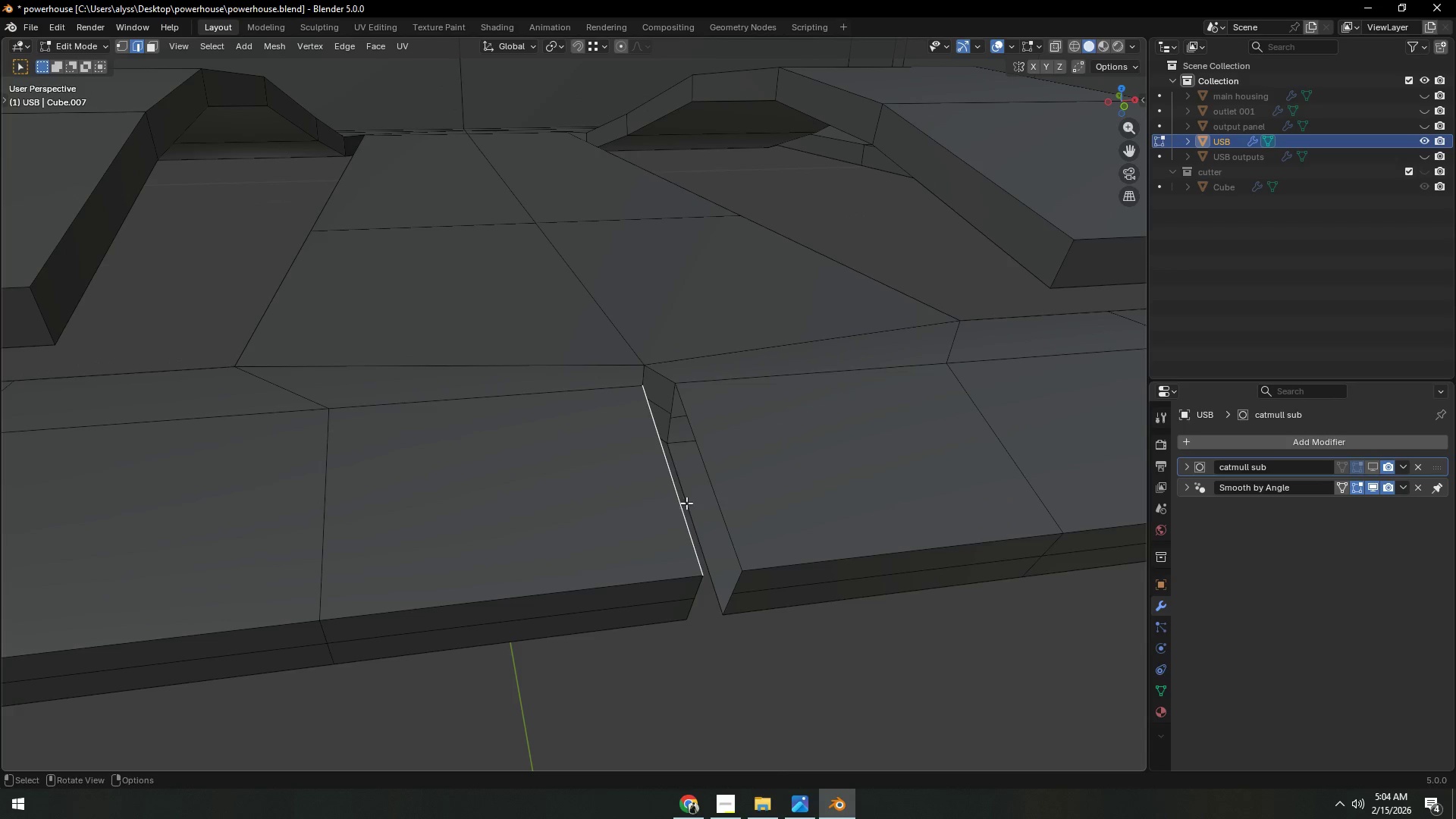 
type(ff)
 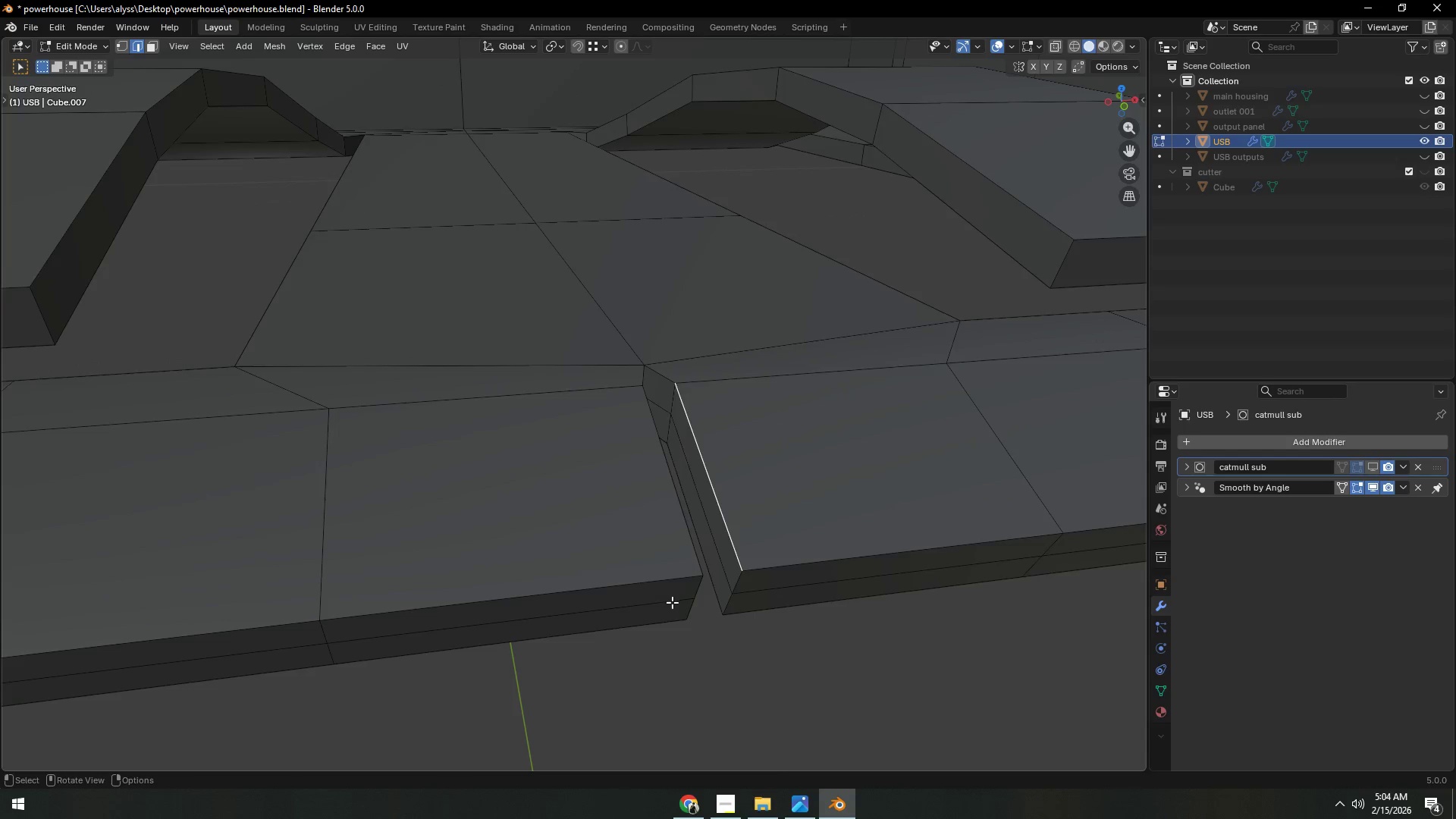 
left_click([673, 619])
 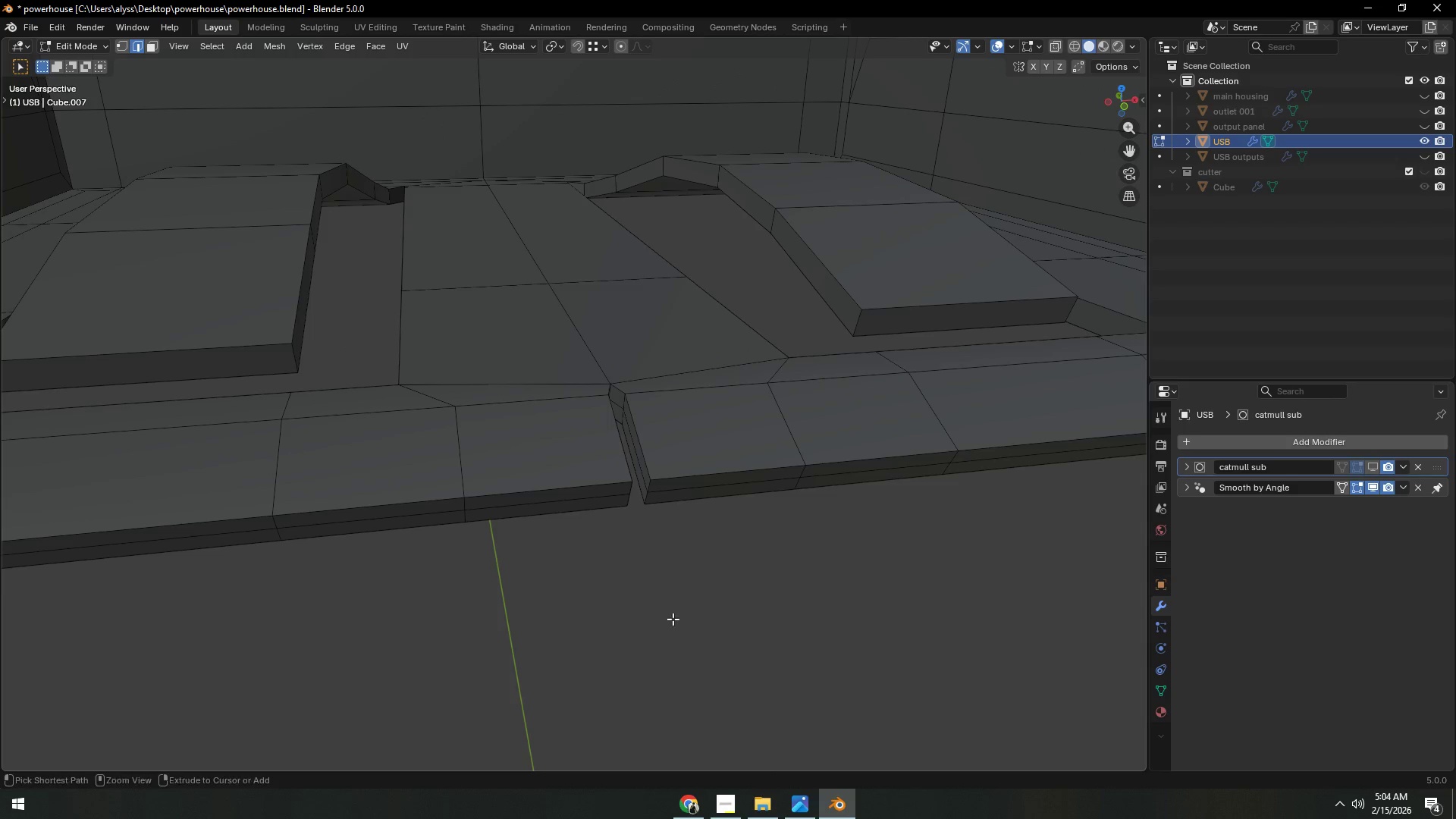 
scroll: coordinate [673, 603], scroll_direction: down, amount: 3.0
 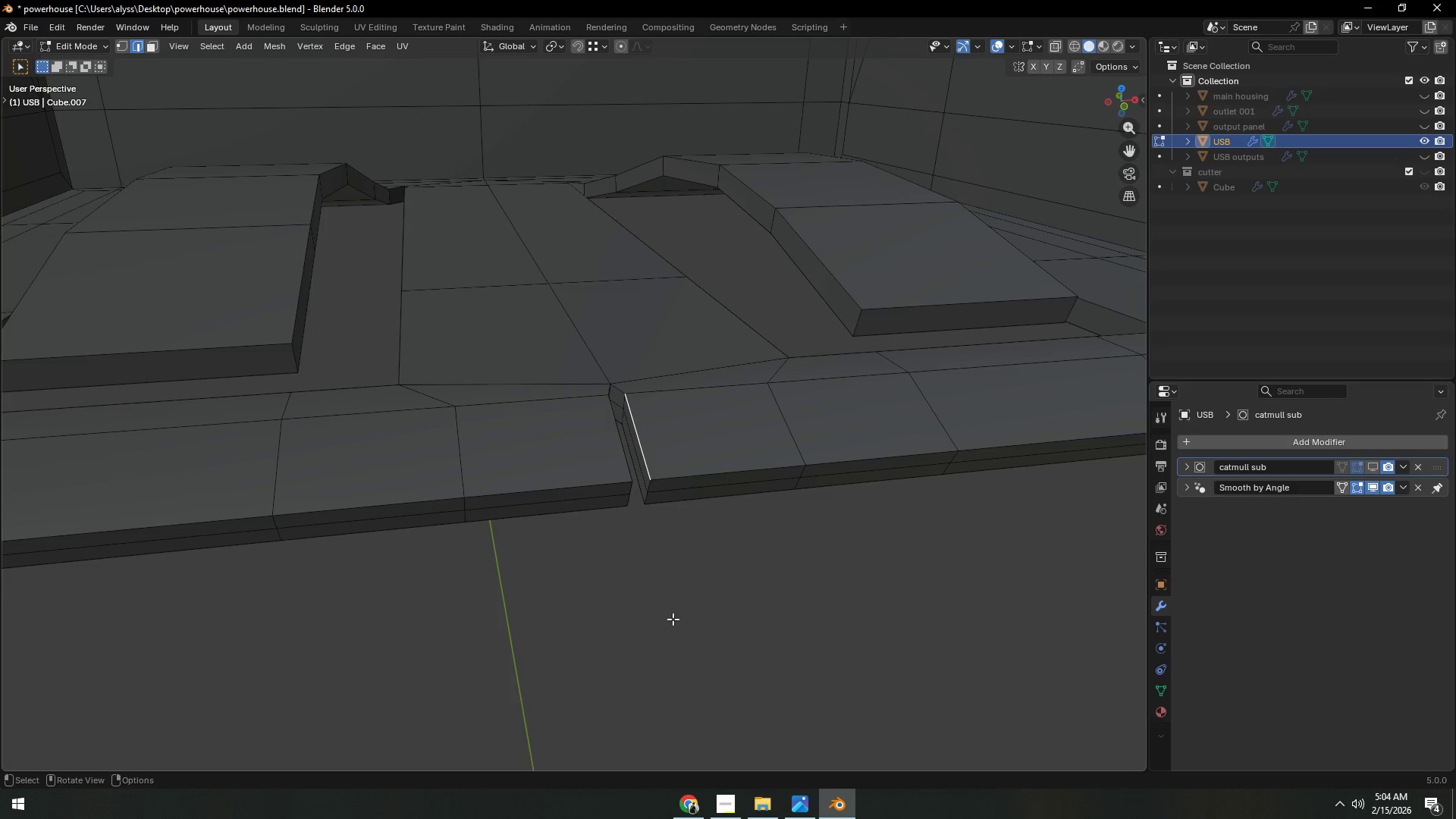 
key(Control+S)
 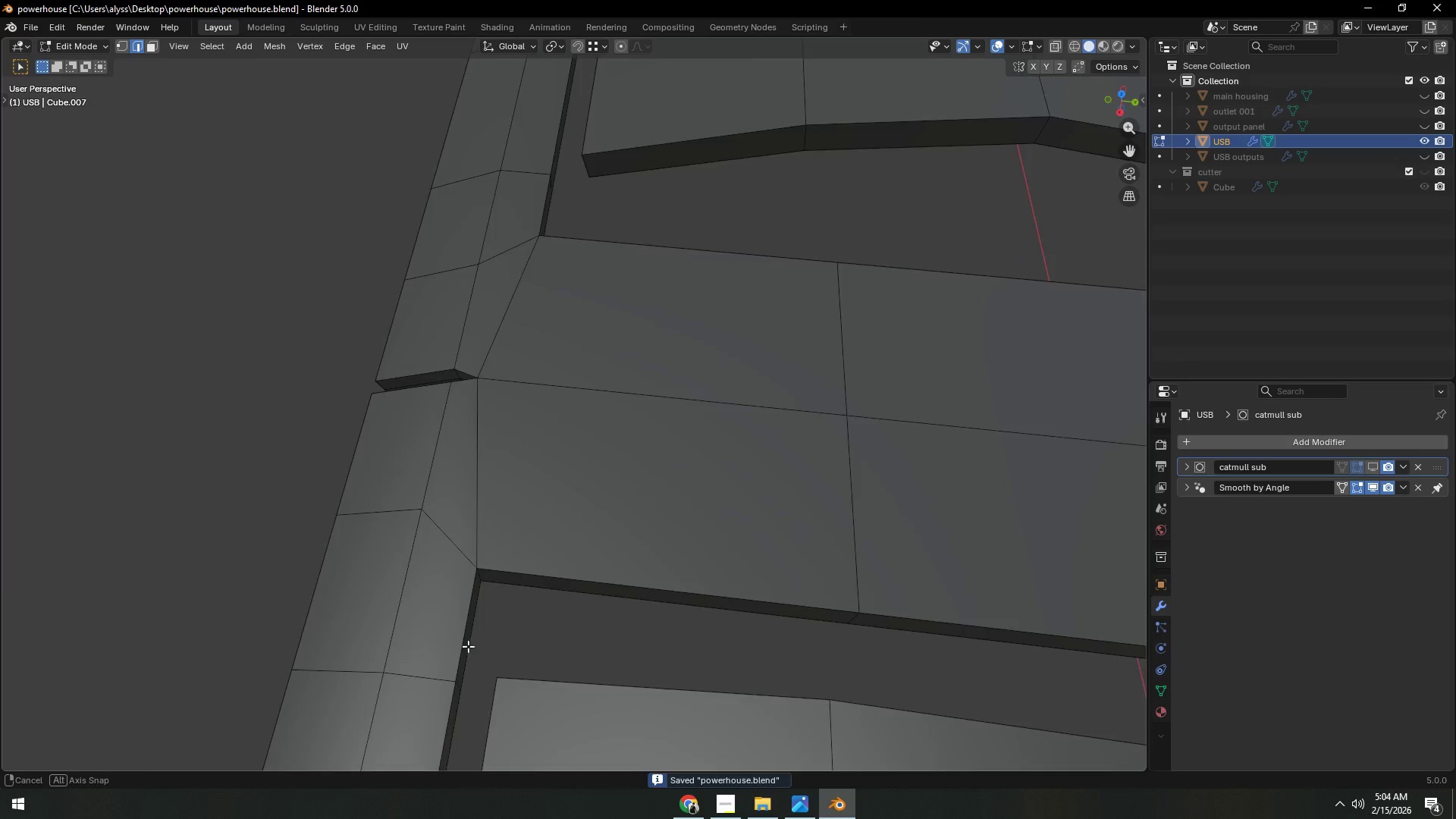 
scroll: coordinate [424, 648], scroll_direction: up, amount: 2.0
 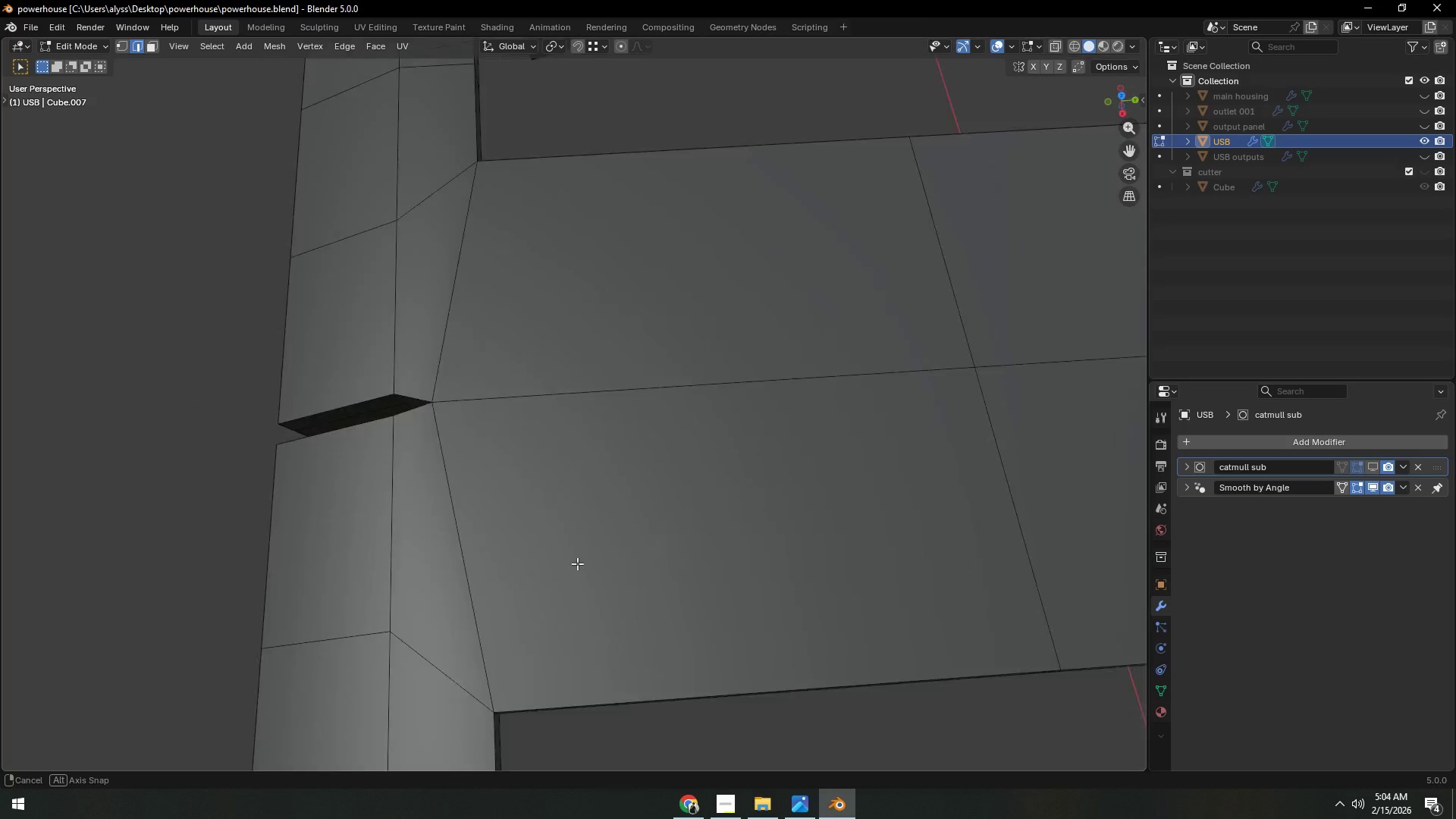 
left_click([1369, 468])
 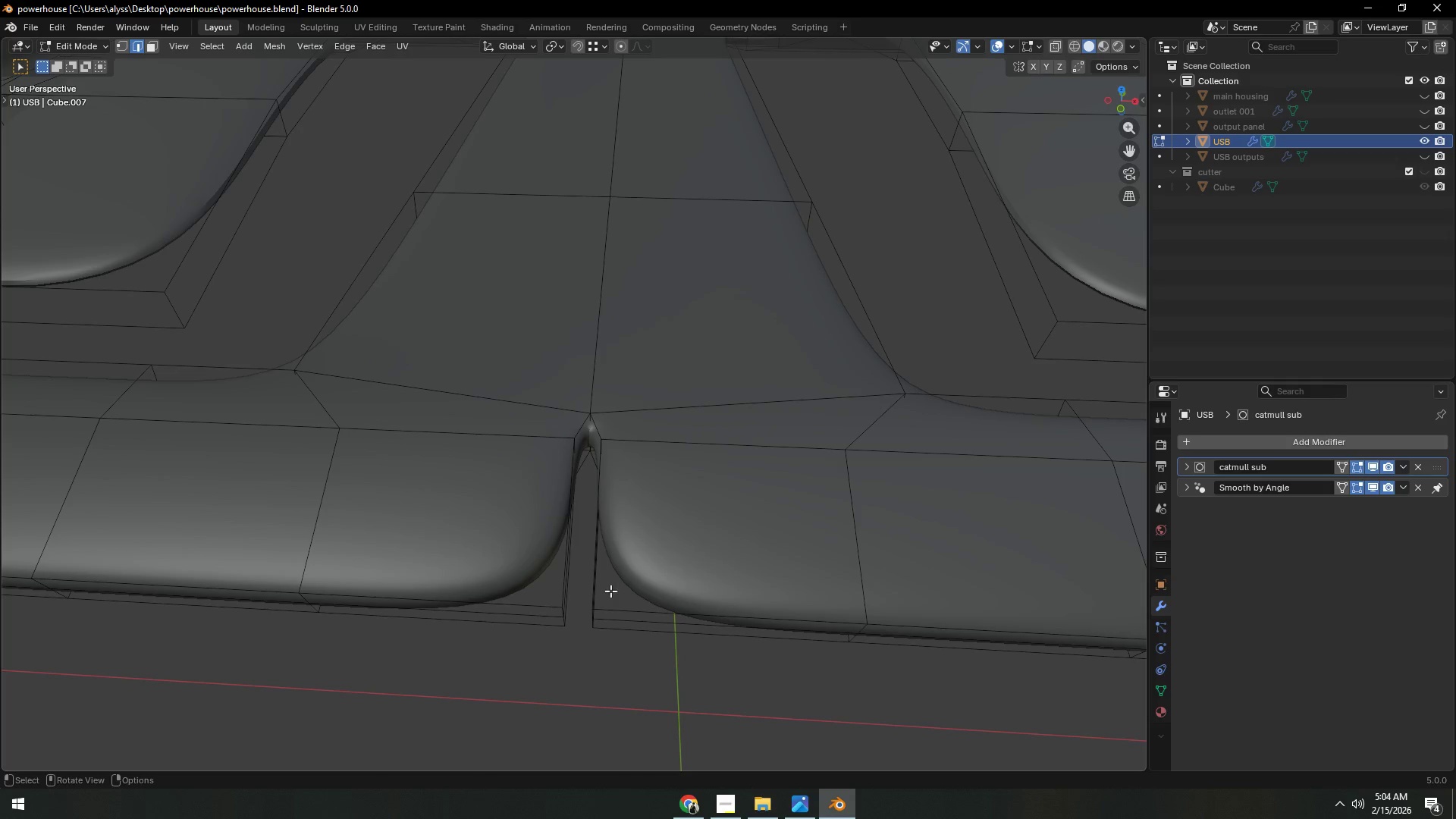 
key(Tab)
 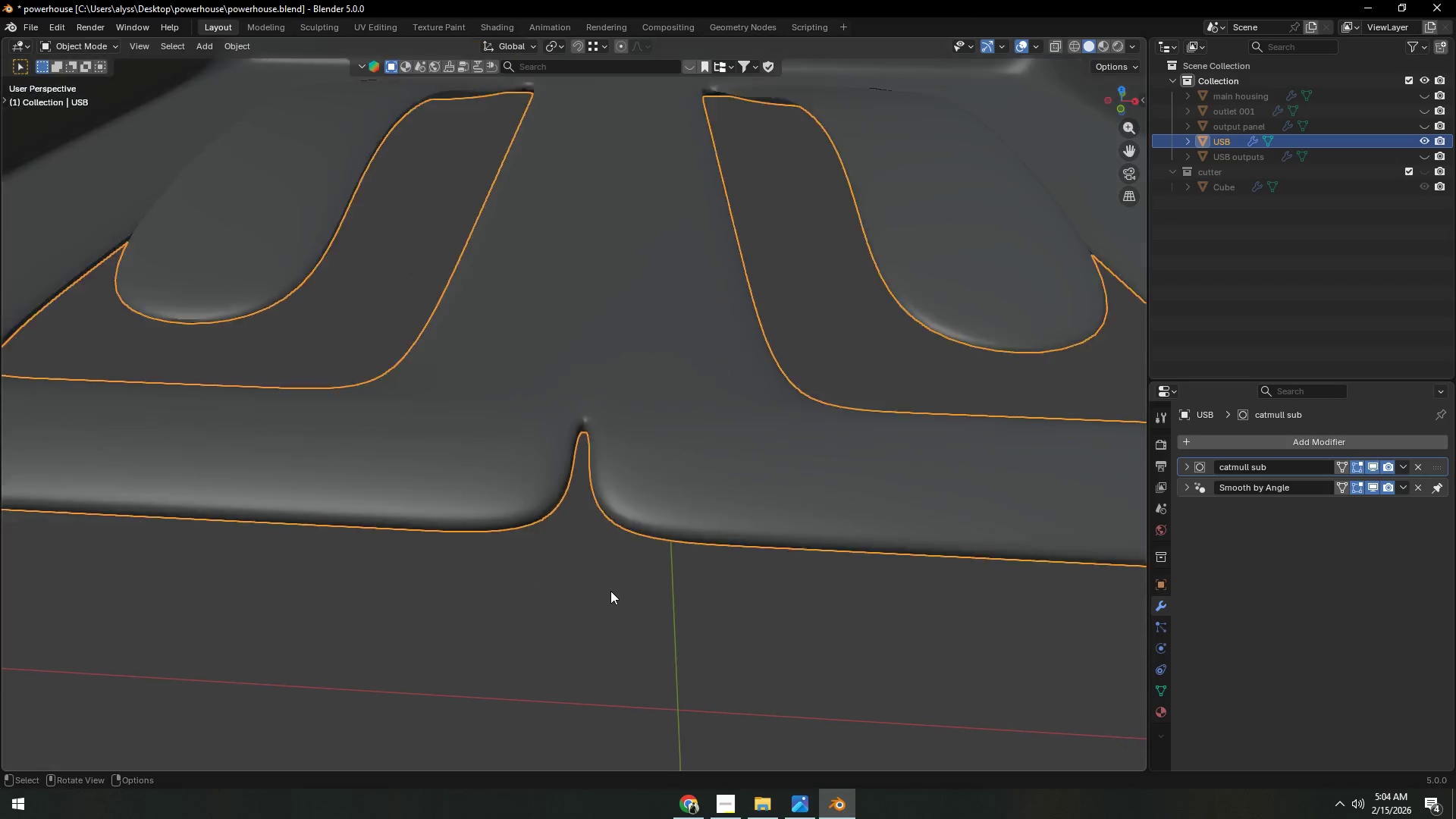 
left_click([610, 591])
 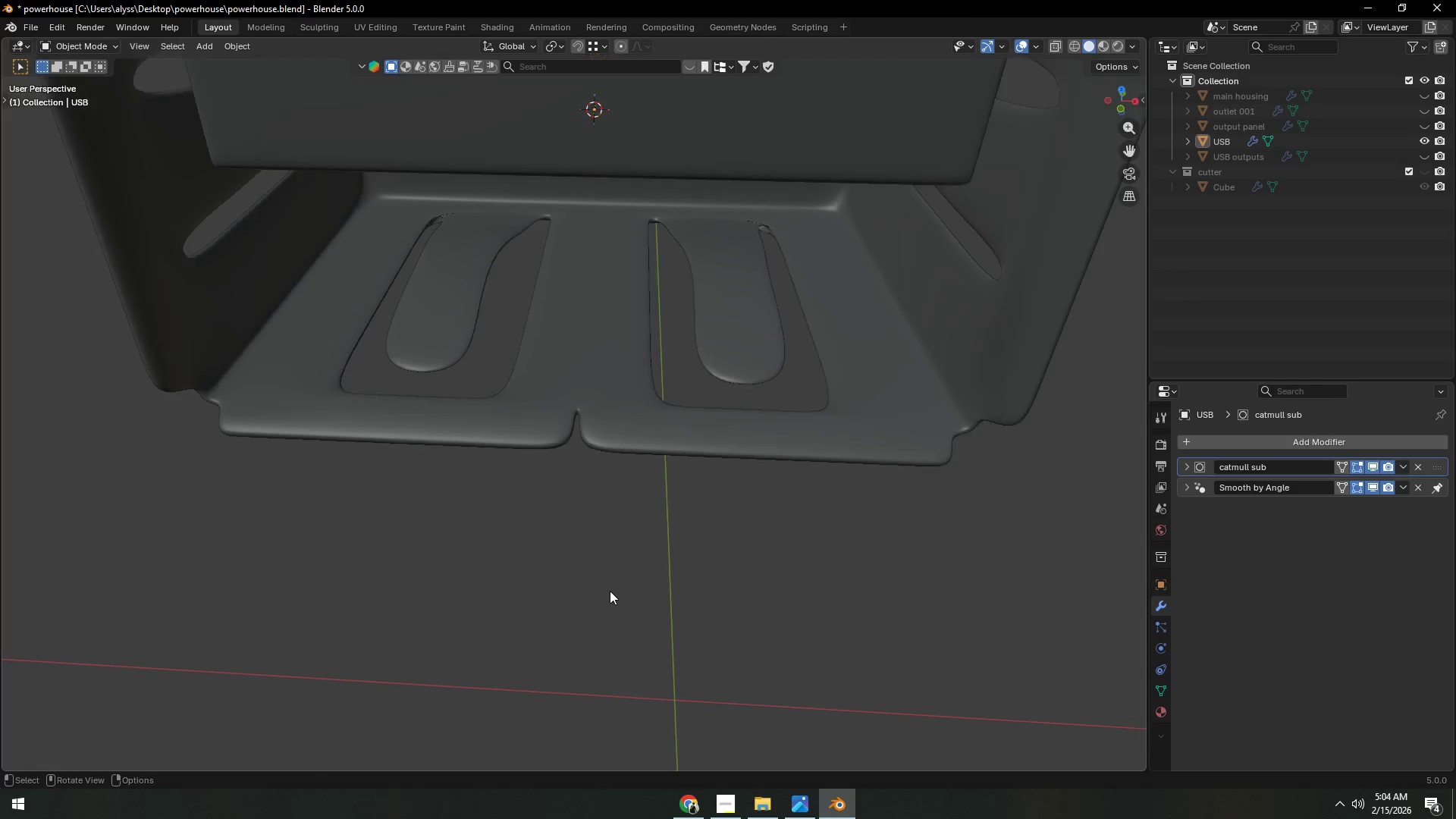 
scroll: coordinate [610, 591], scroll_direction: down, amount: 14.0
 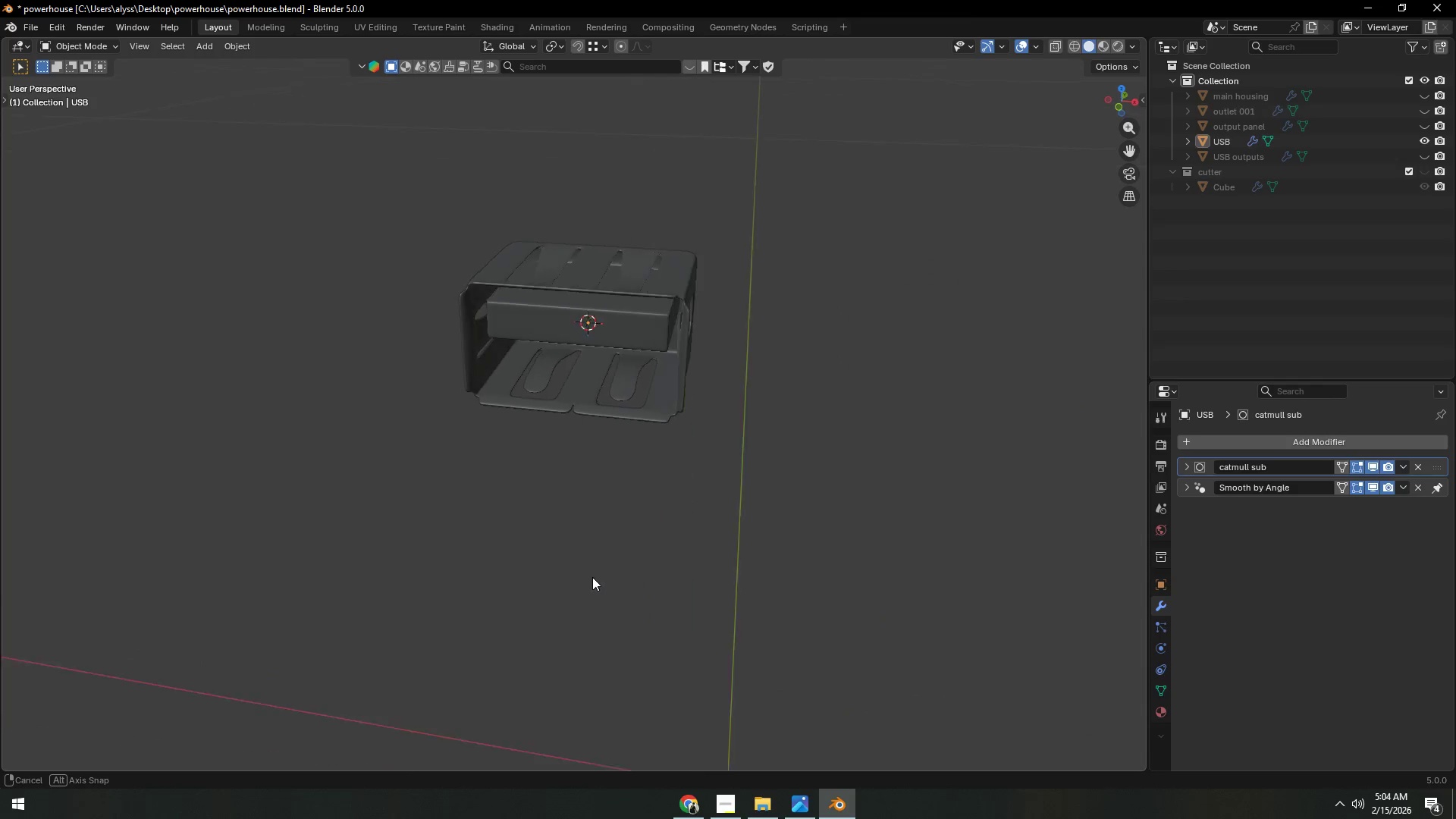 
key(Tab)
 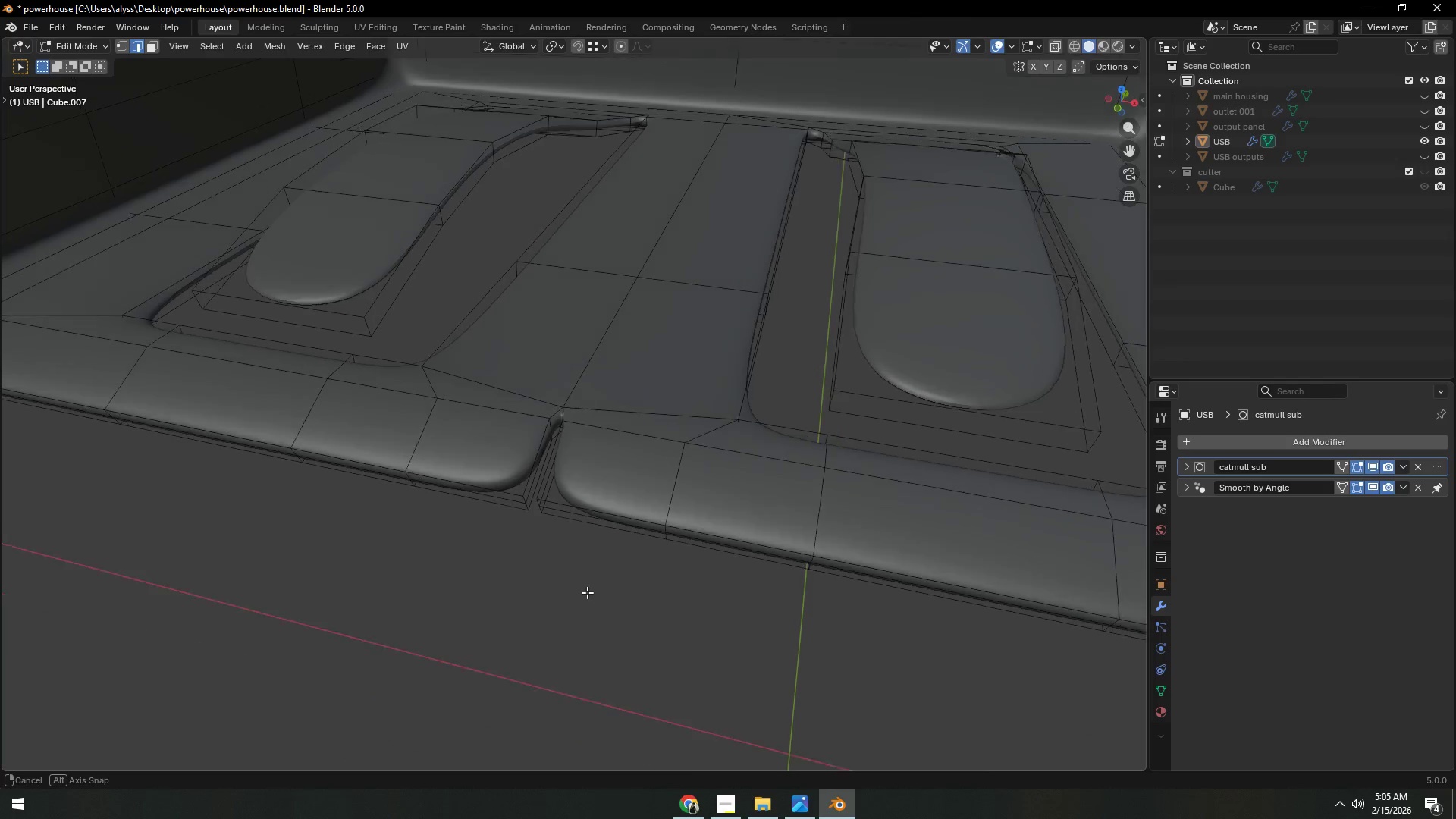 
scroll: coordinate [581, 609], scroll_direction: up, amount: 13.0
 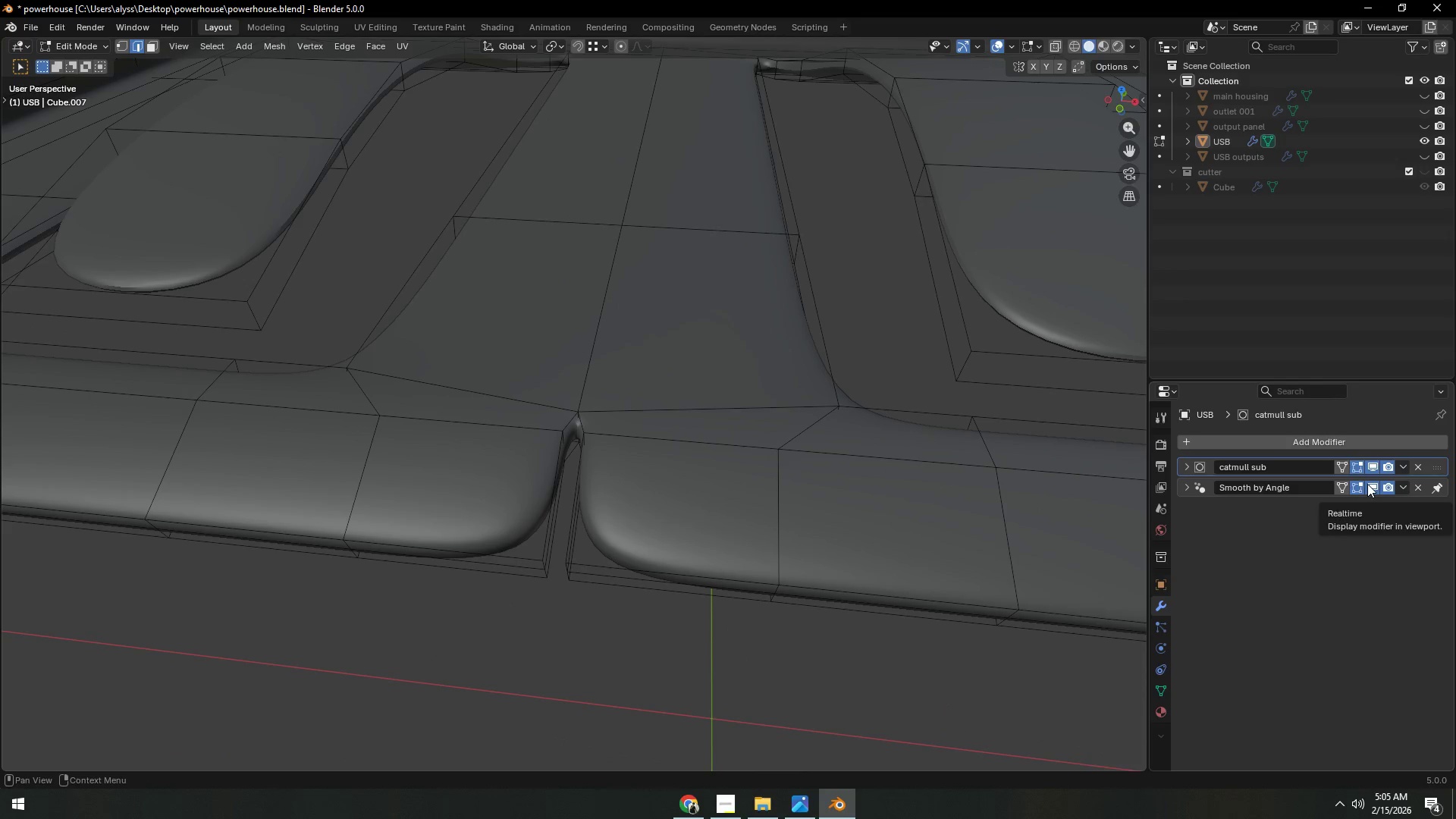 
left_click([1375, 470])
 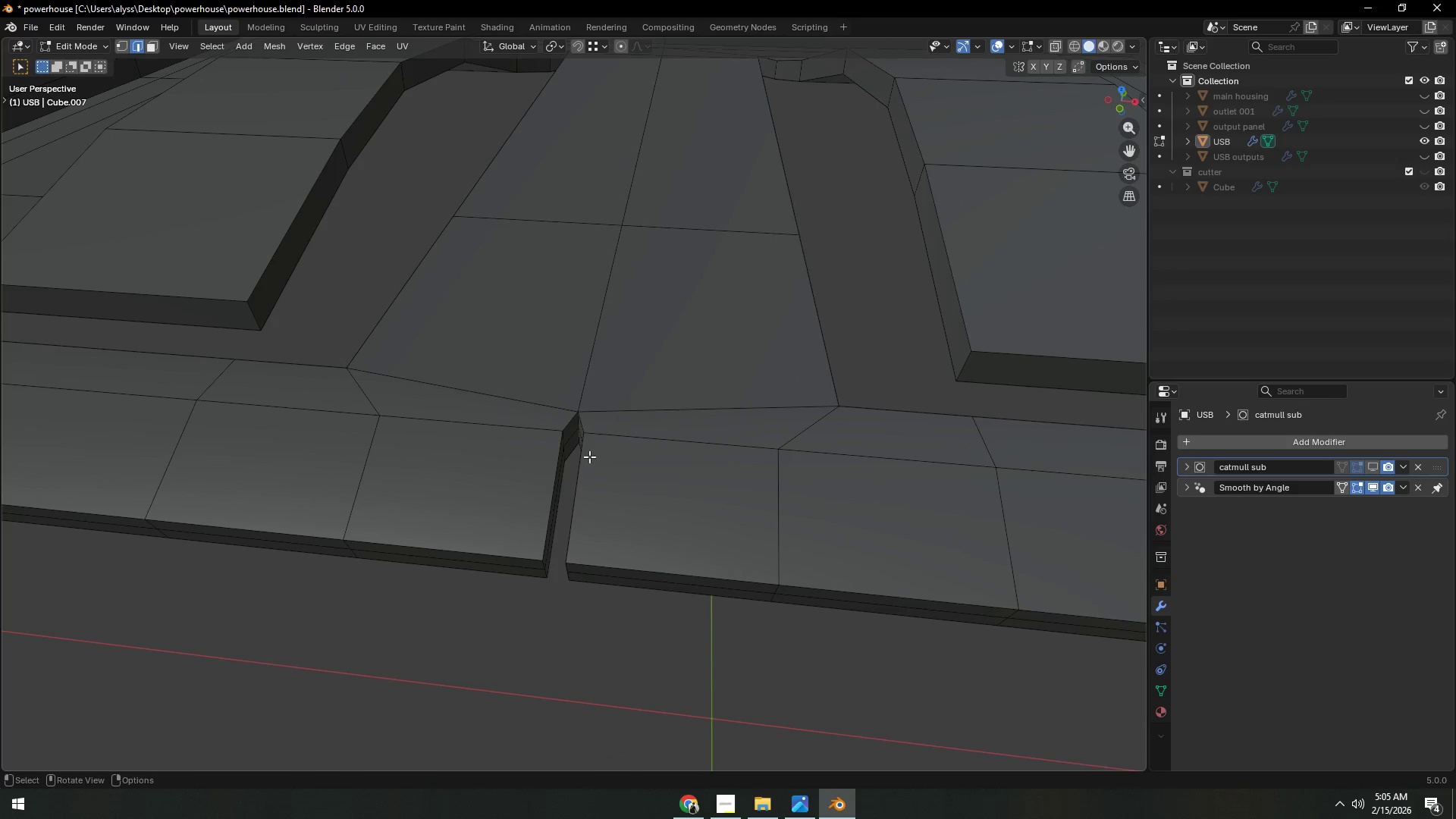 
key(2)
 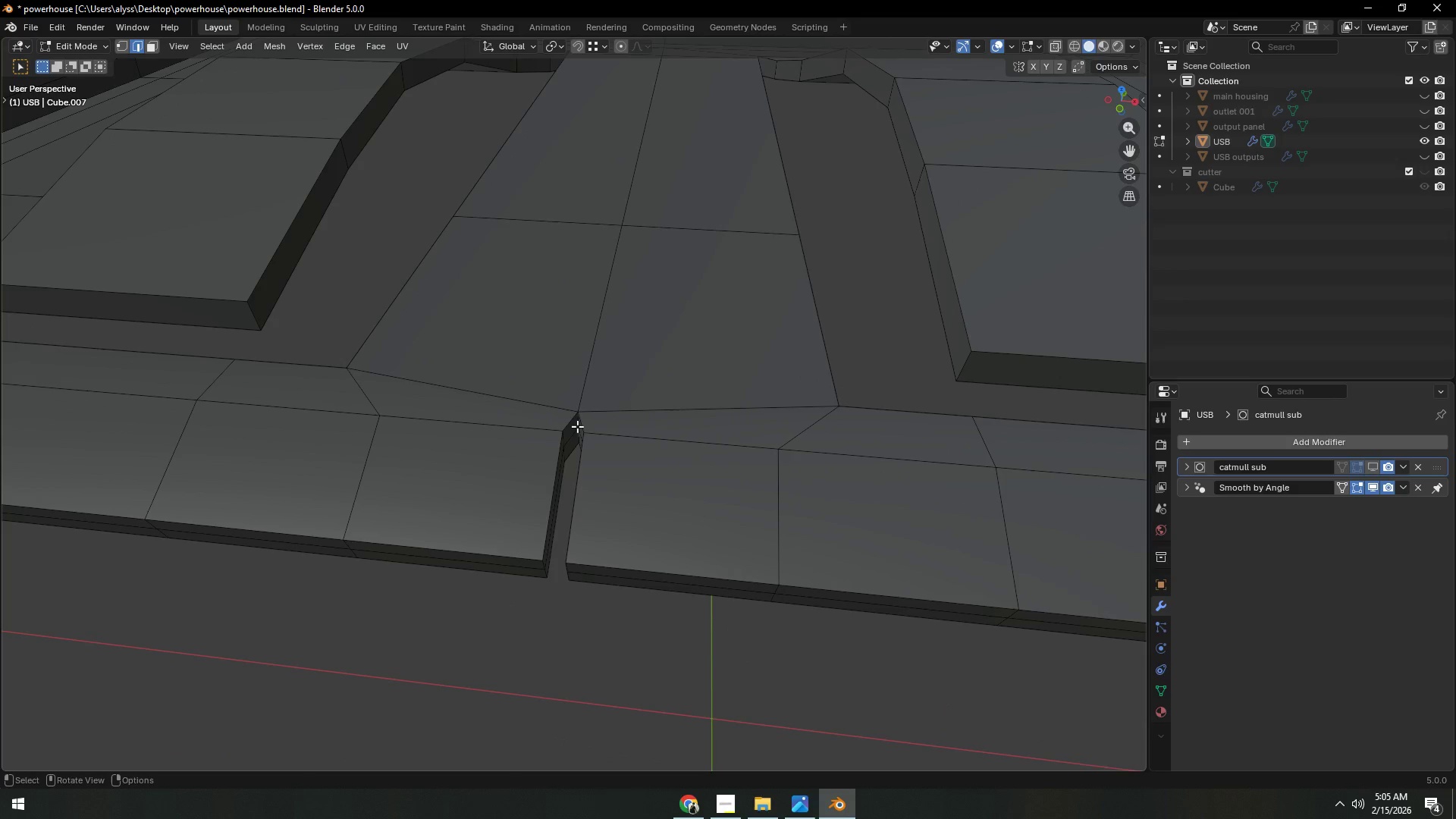 
left_click([577, 426])
 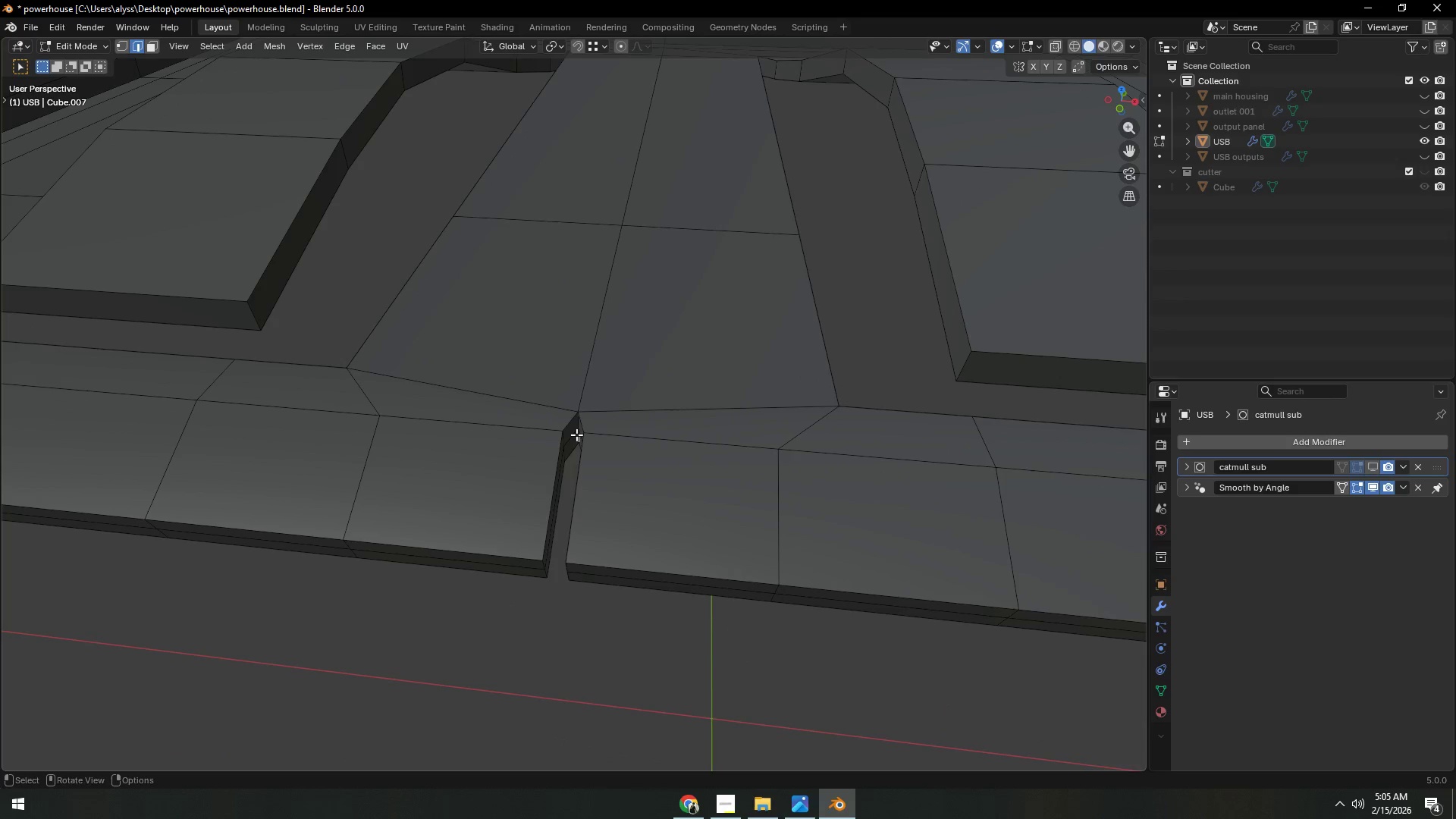 
hold_key(key=ShiftLeft, duration=0.64)
left_click([579, 425])
 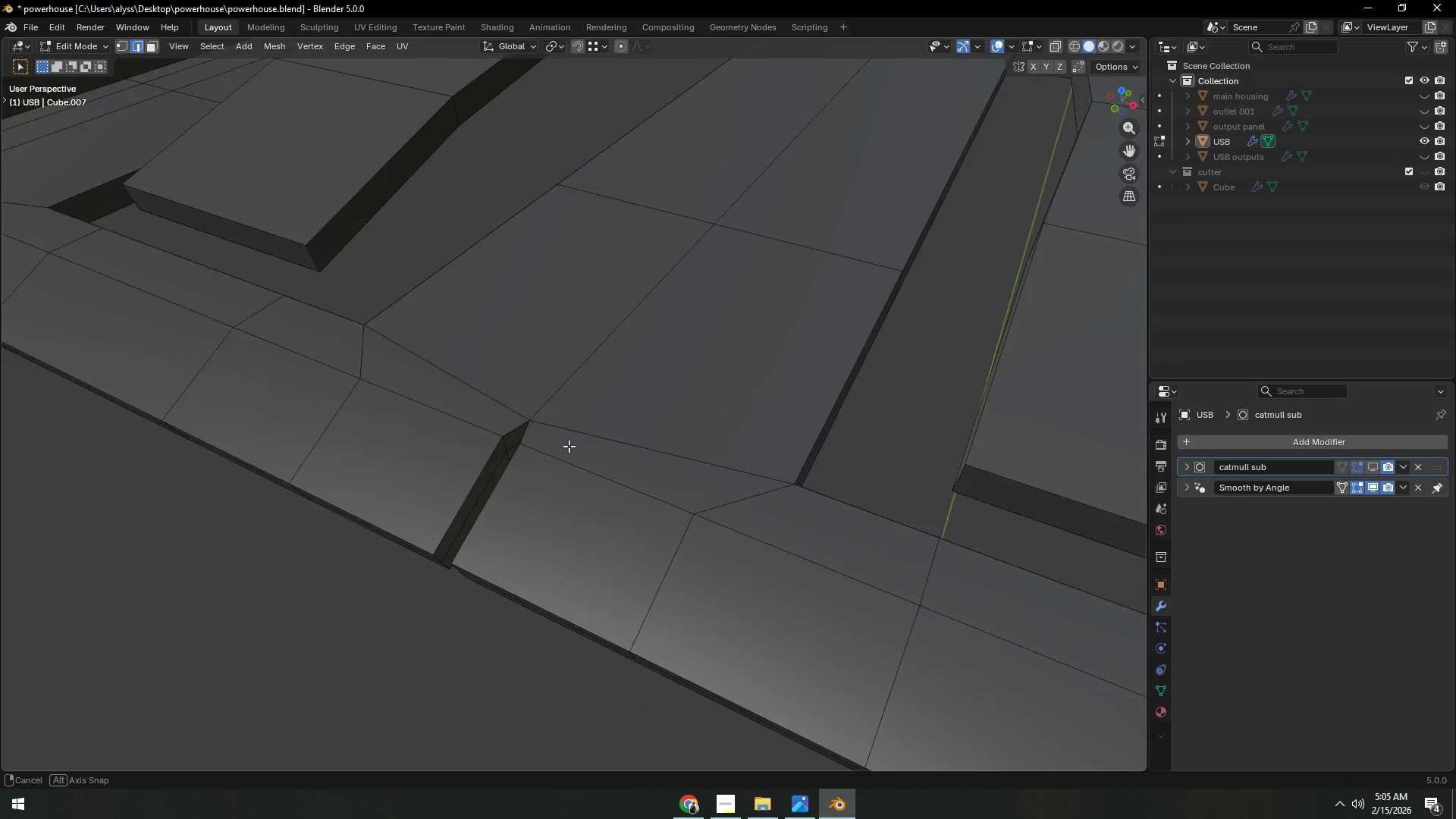 
type(gy)
 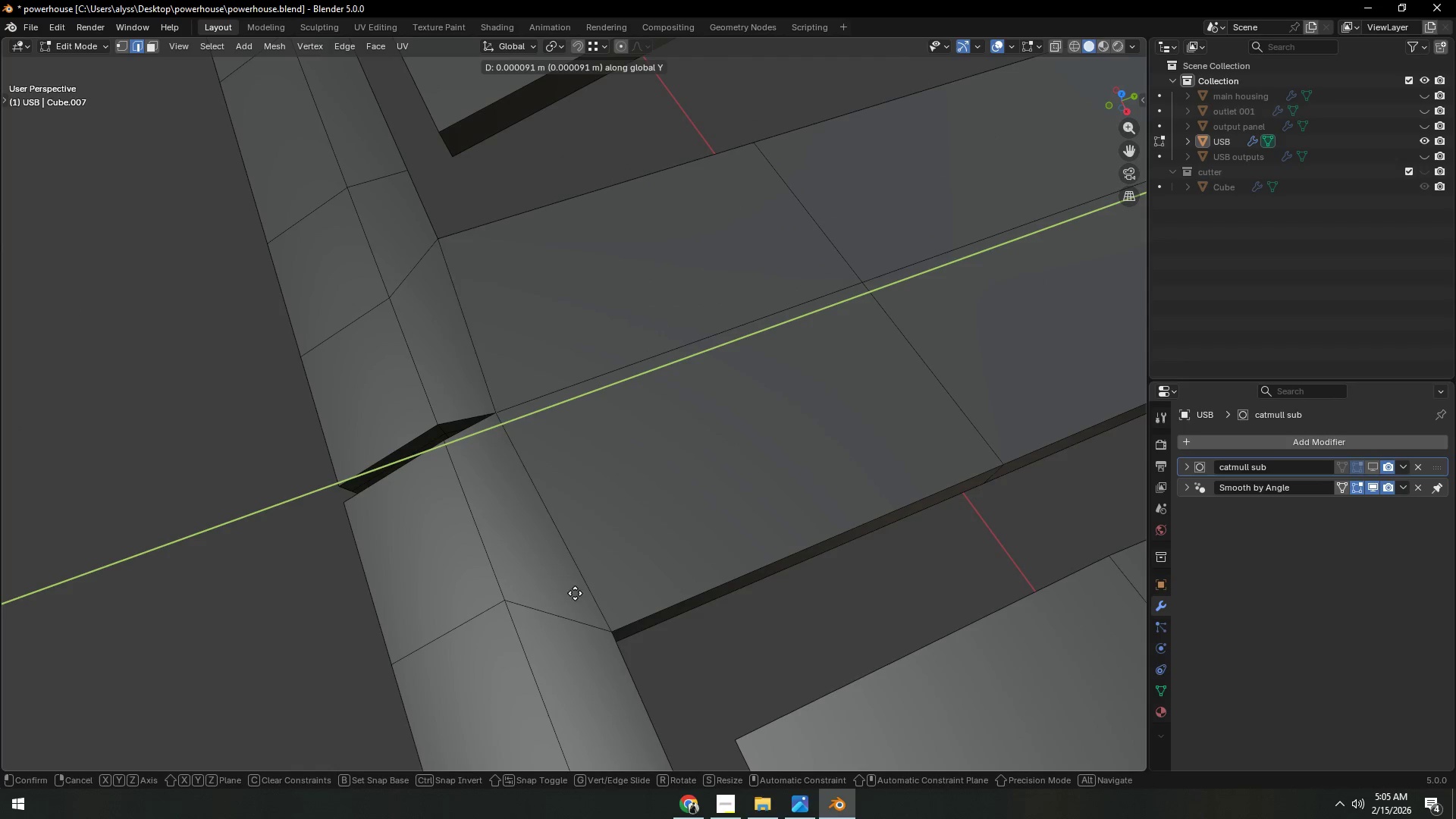 
hold_key(key=ControlLeft, duration=1.12)
left_click([611, 620])
 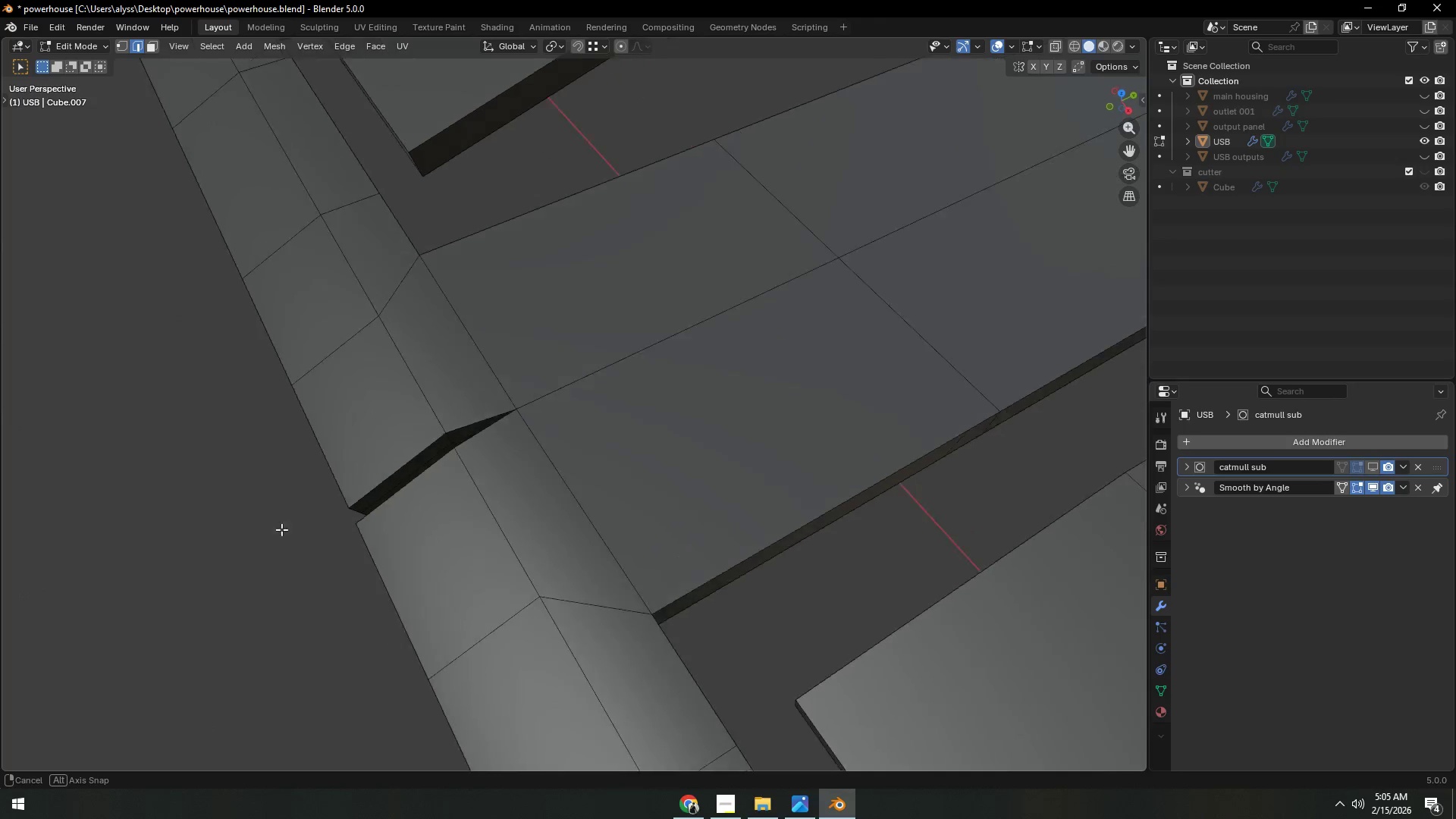 
key(Control+S)